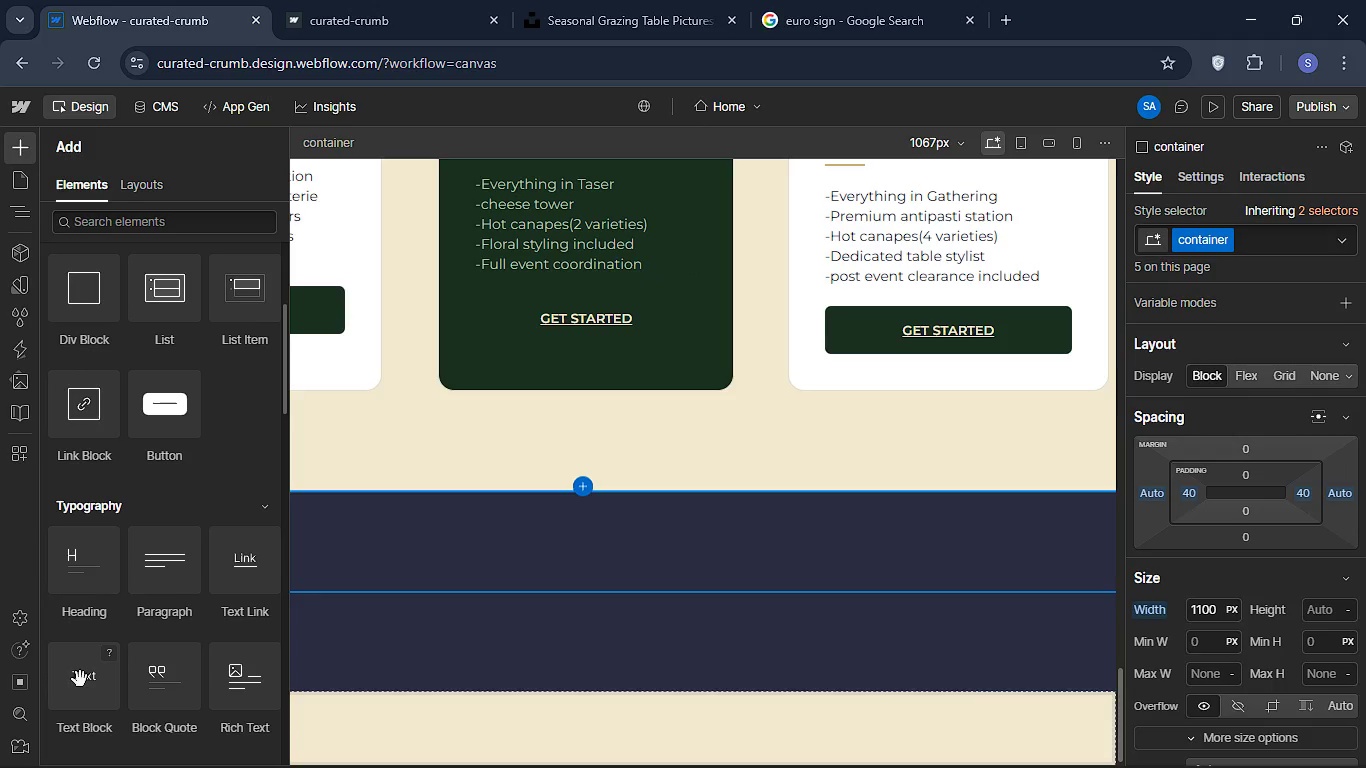 
left_click_drag(start_coordinate=[81, 686], to_coordinate=[197, 510])
 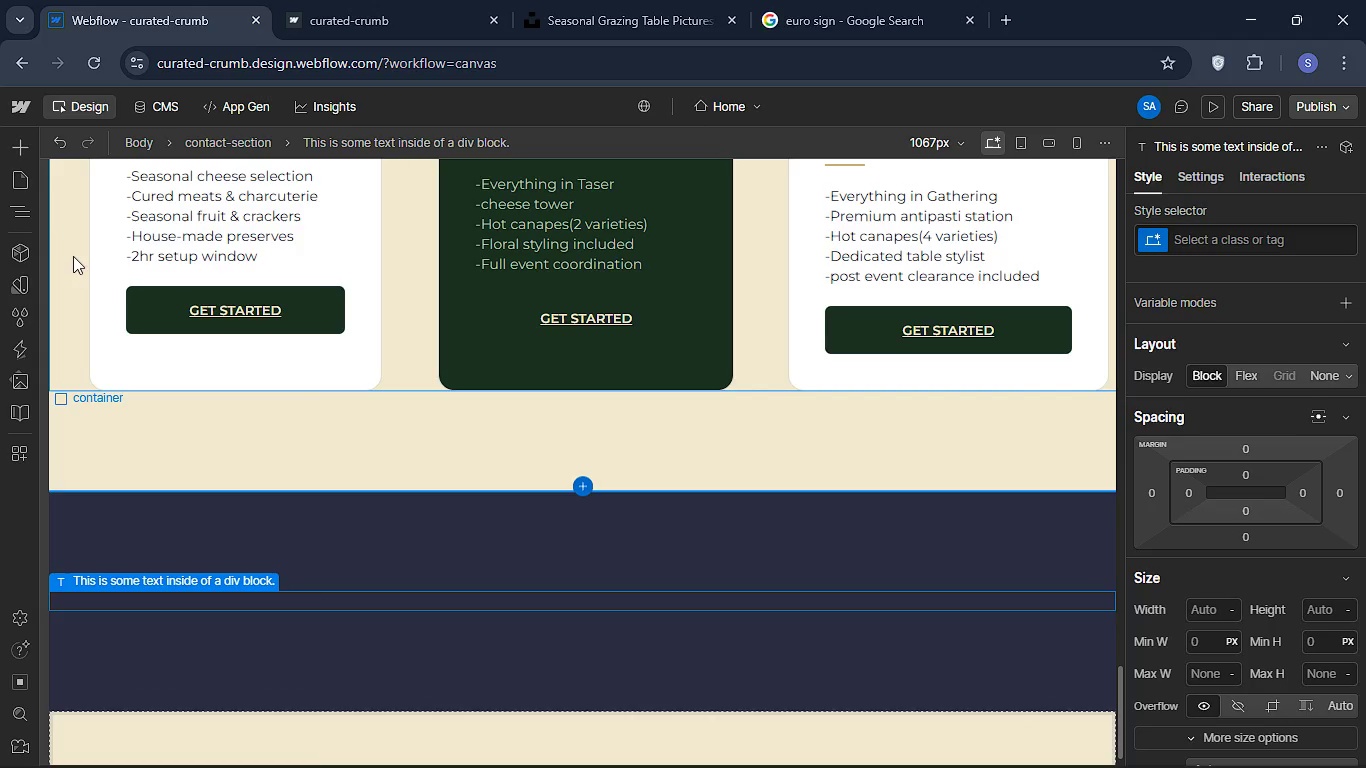 
wait(5.64)
 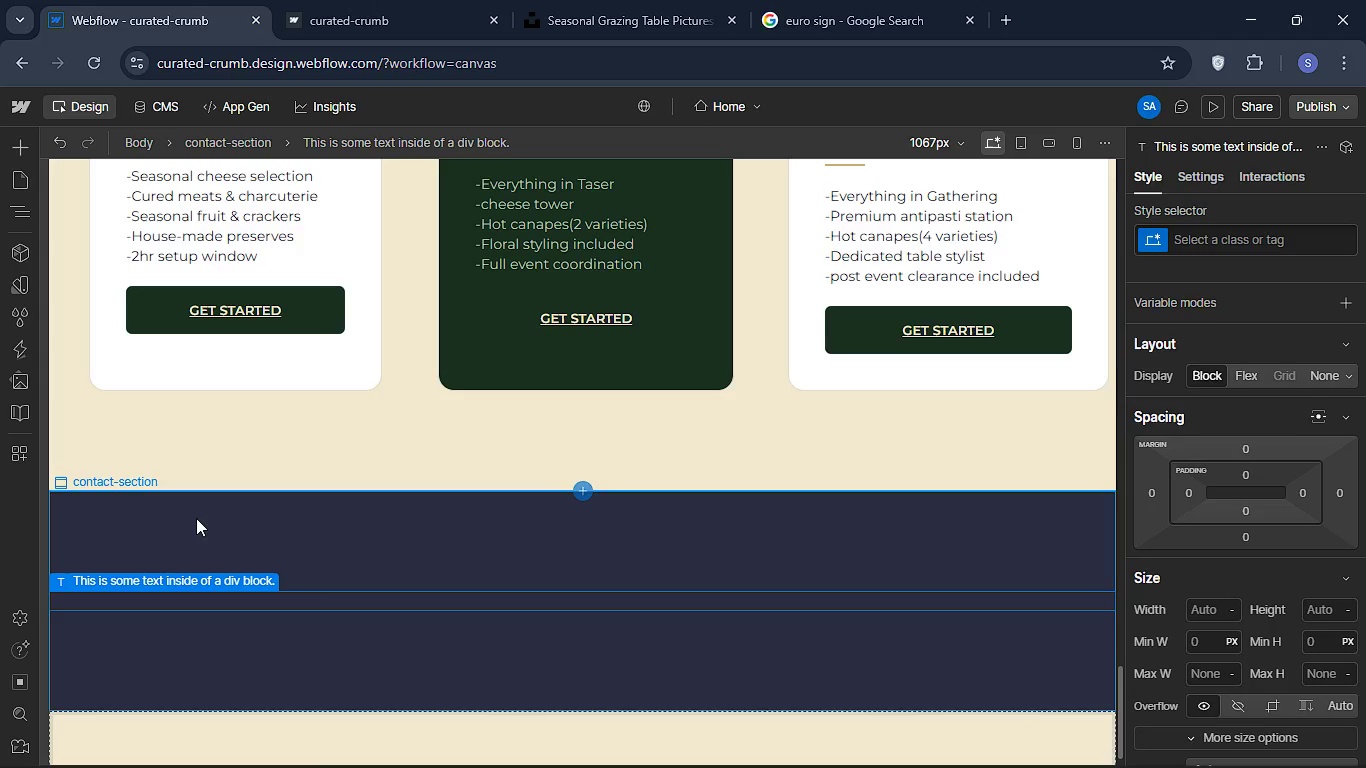 
left_click([3, 212])
 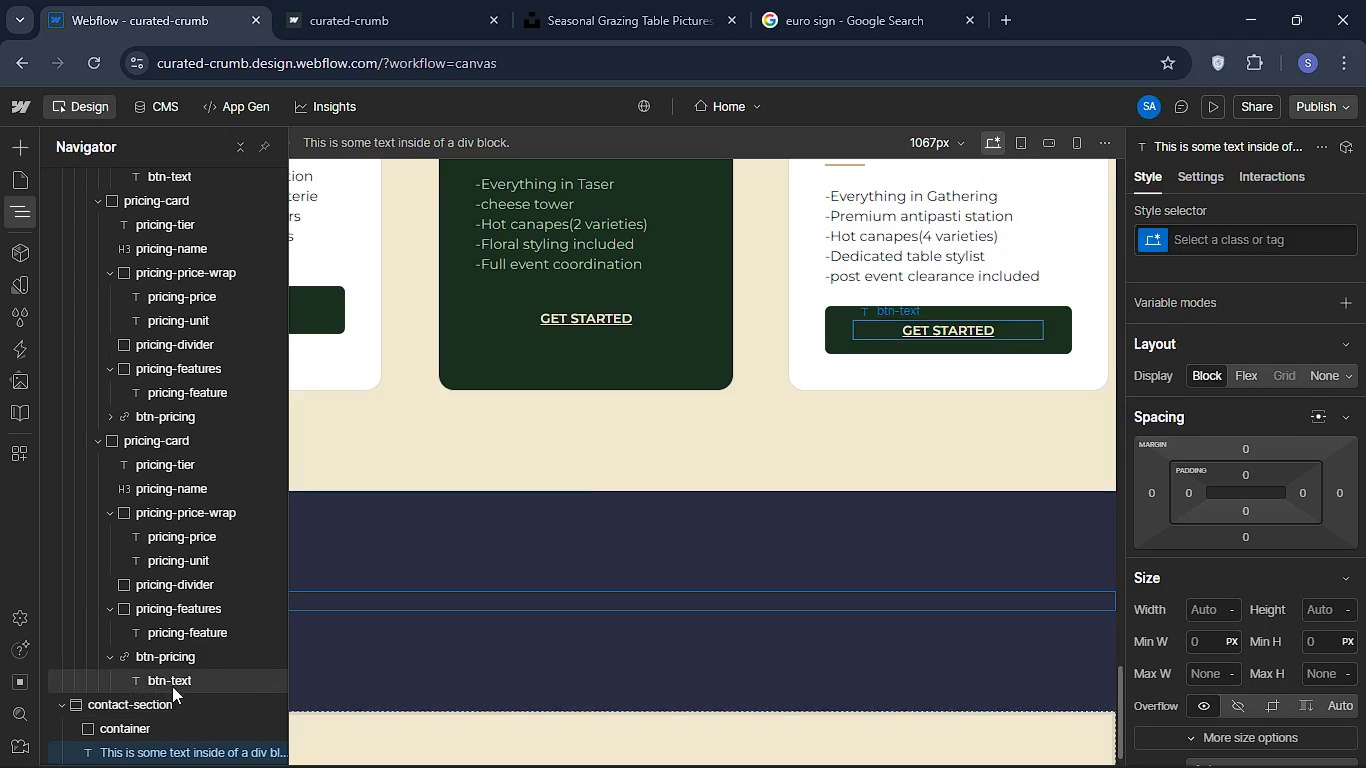 
scroll: coordinate [172, 686], scroll_direction: down, amount: 2.0
 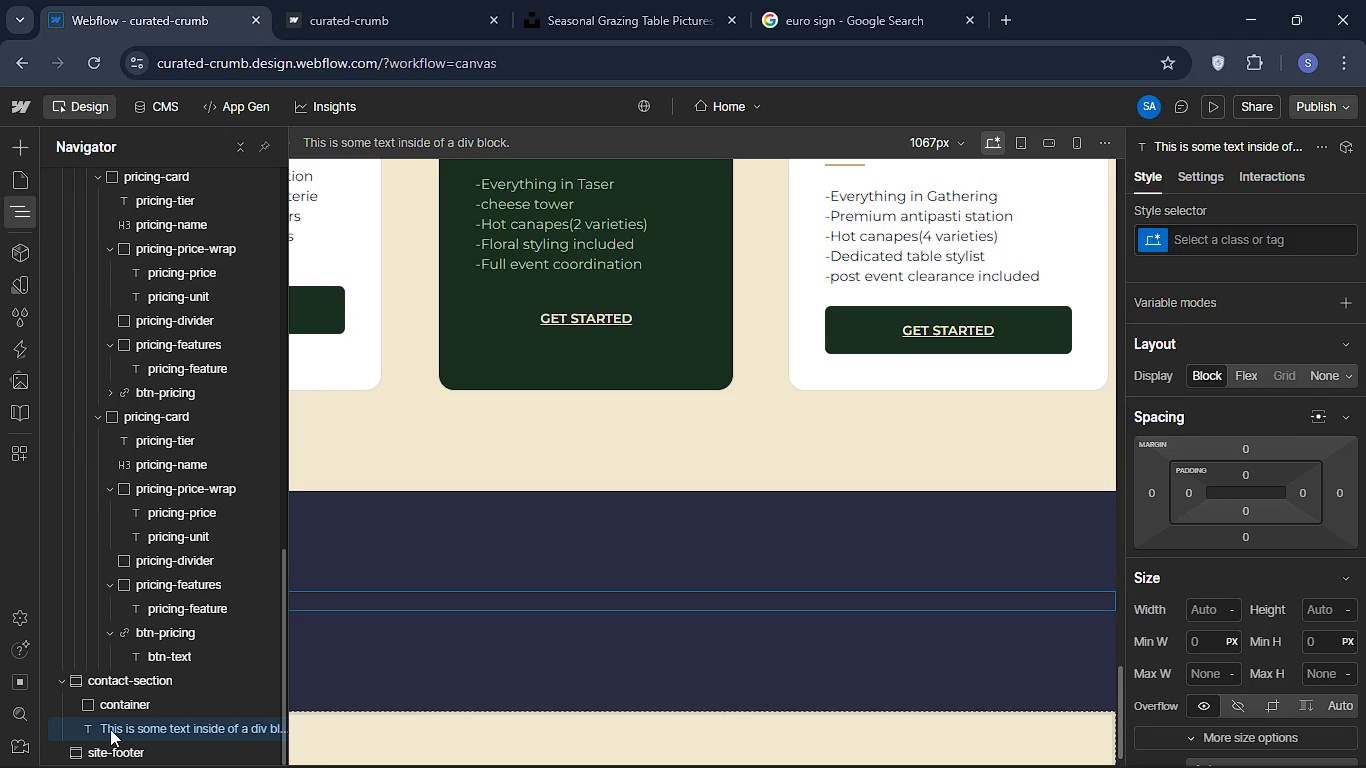 
left_click_drag(start_coordinate=[110, 729], to_coordinate=[147, 708])
 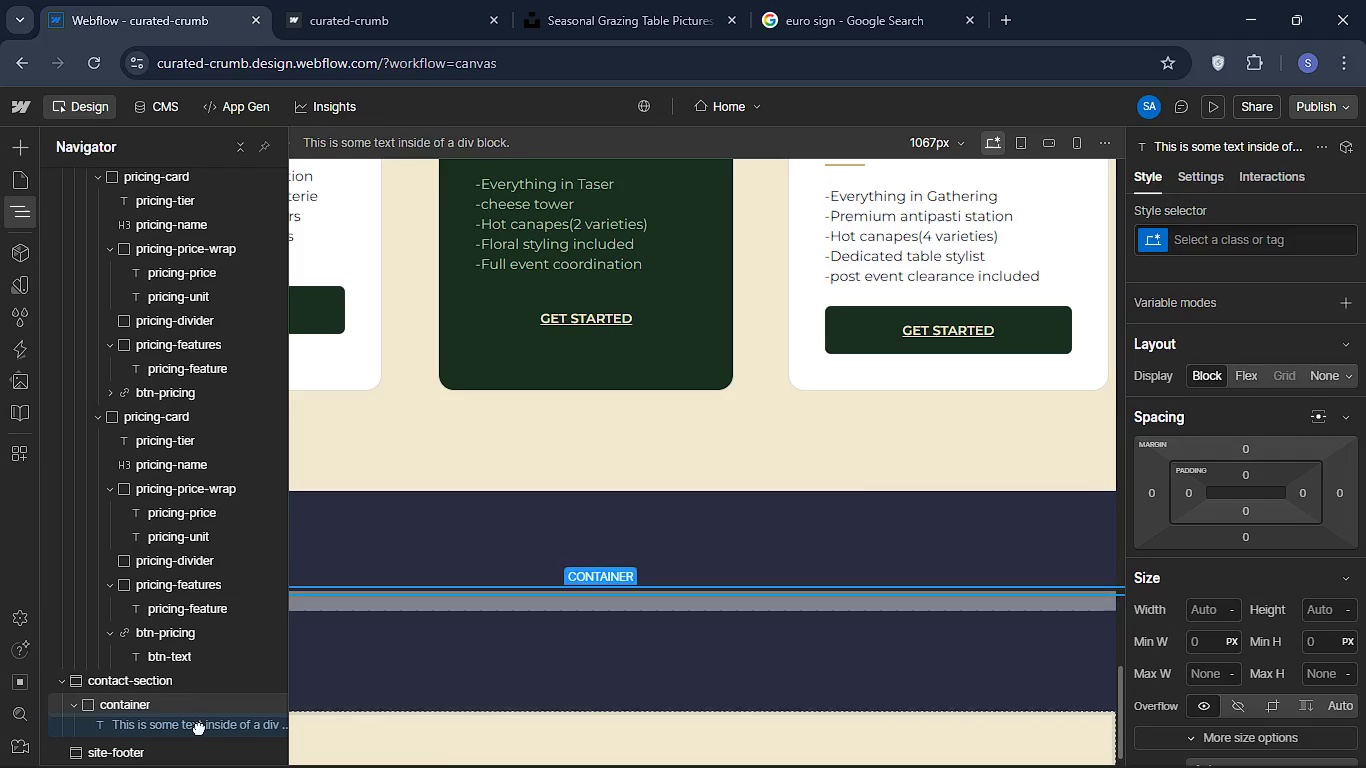 
left_click([189, 729])
 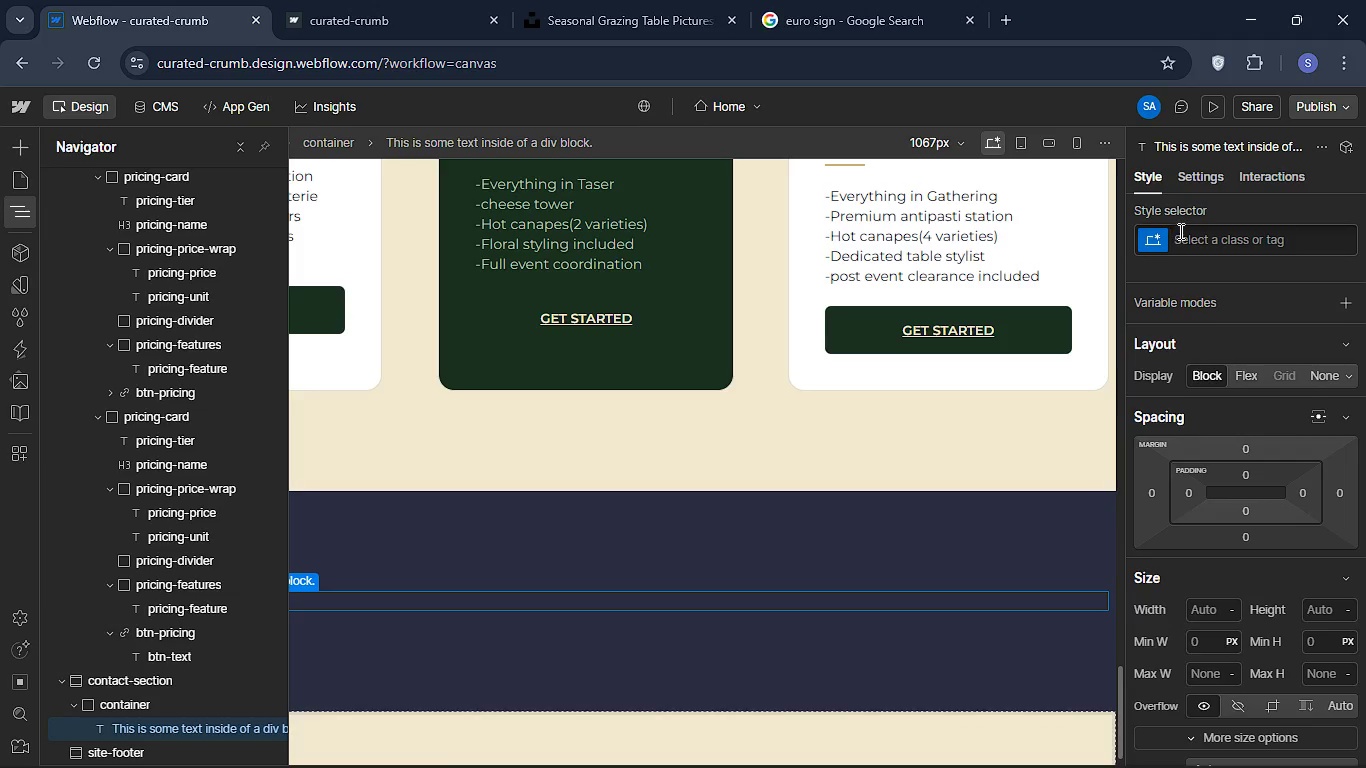 
left_click([1189, 237])
 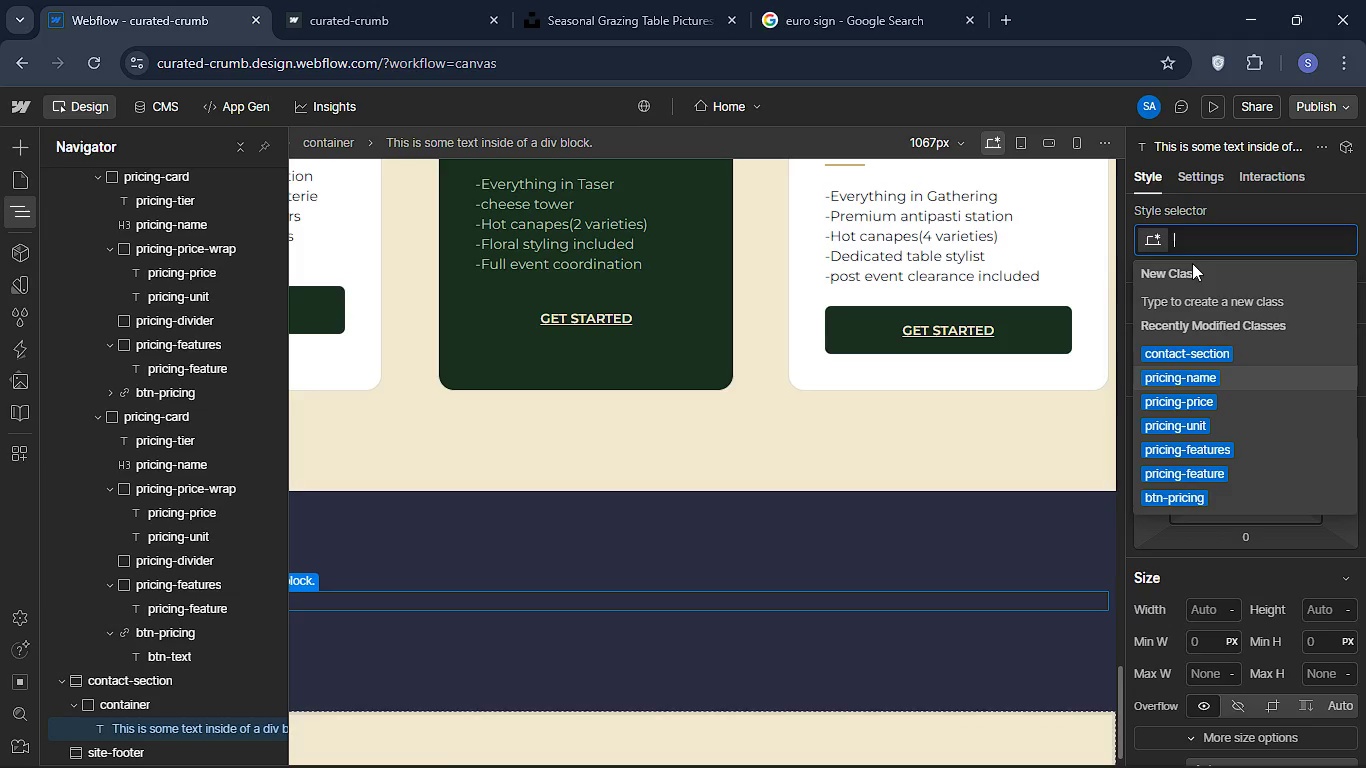 
type(eye)
 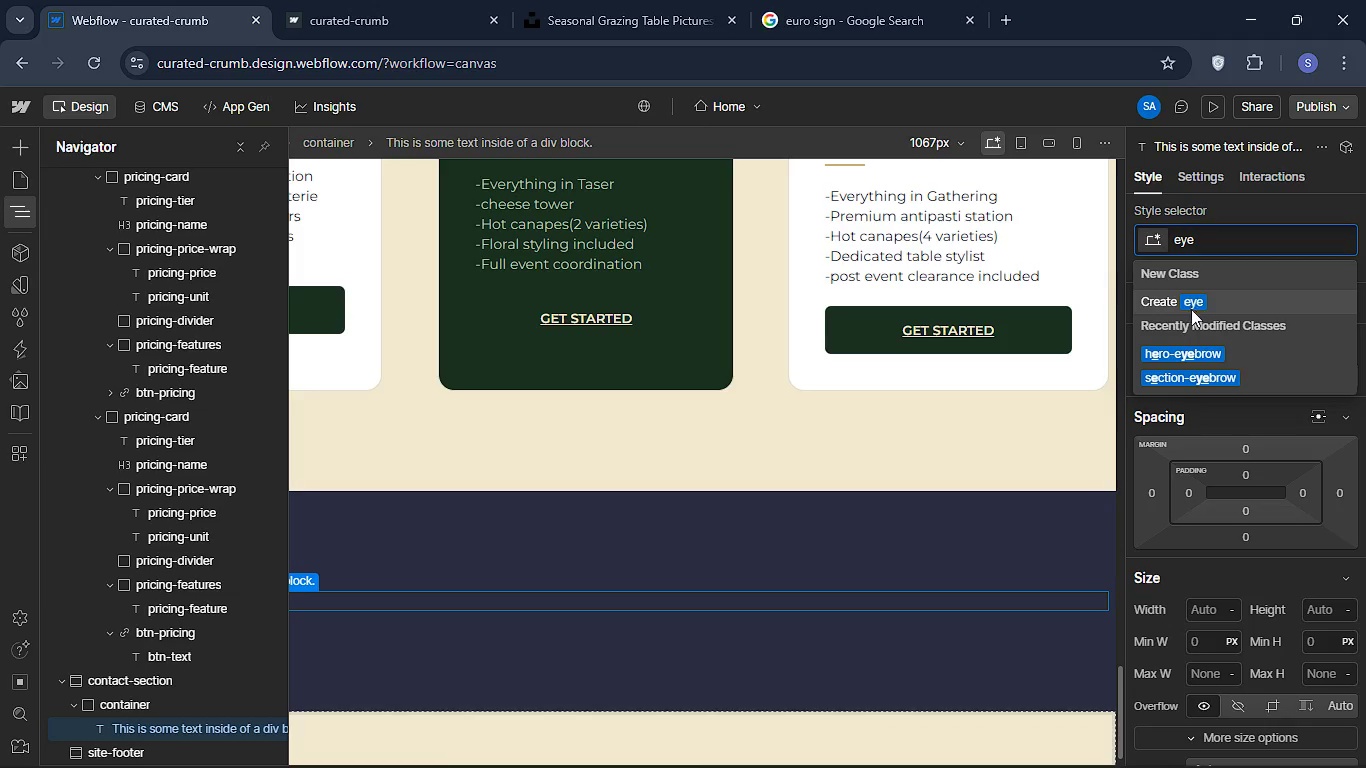 
left_click([1187, 376])
 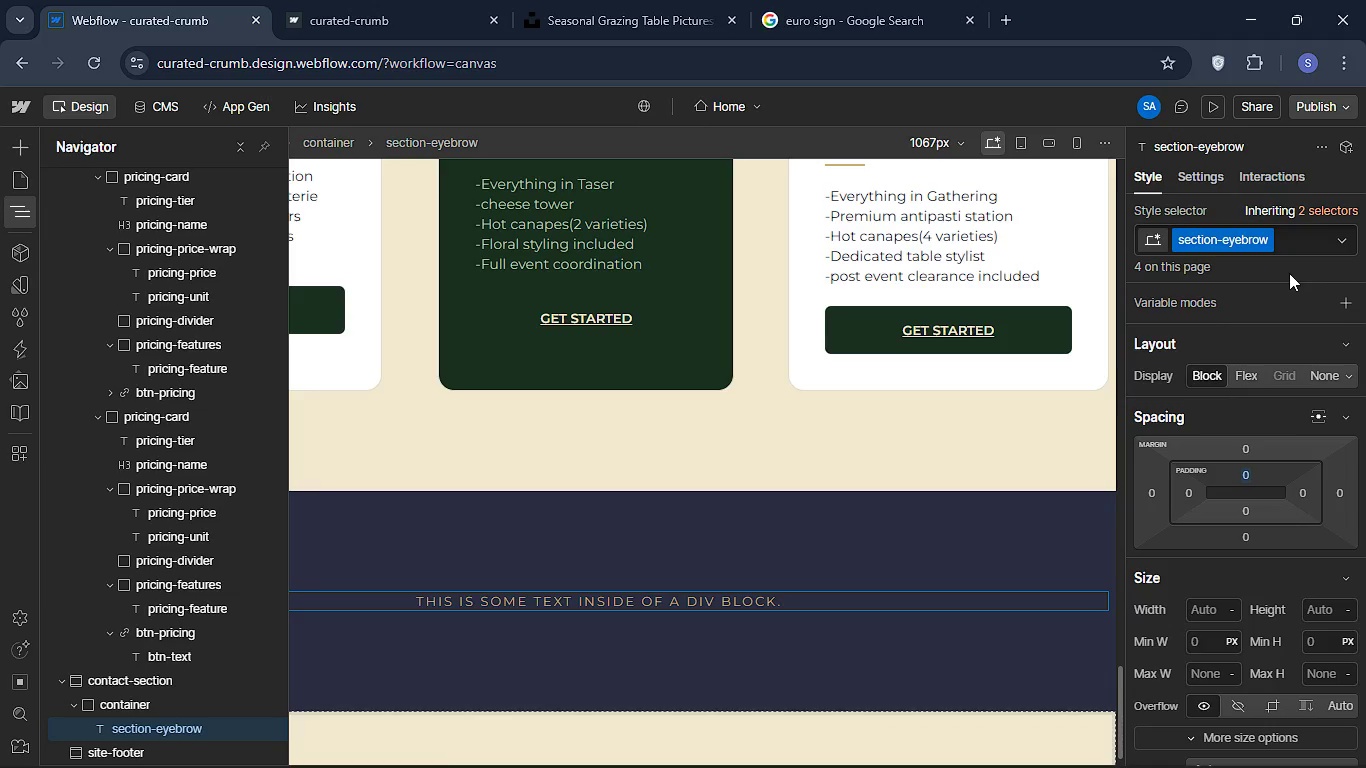 
wait(8.3)
 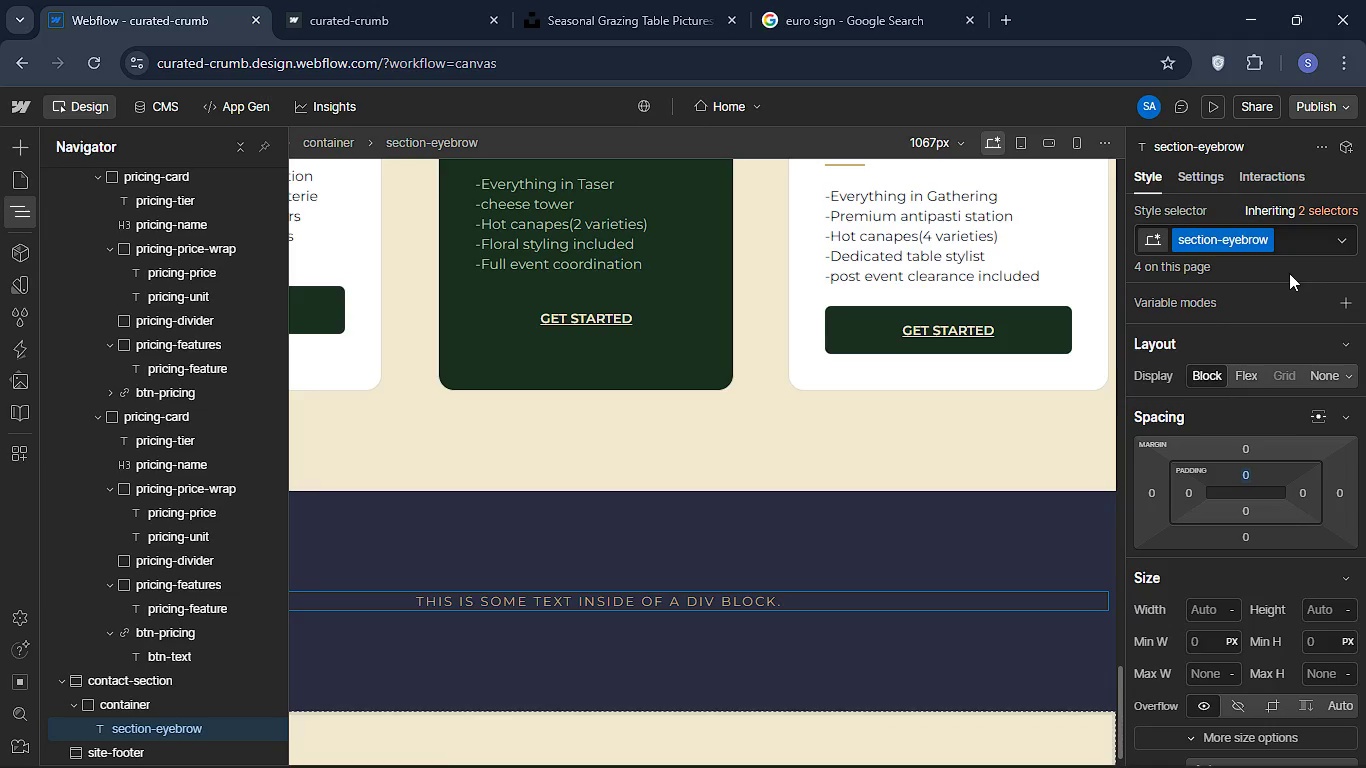 
left_click([24, 150])
 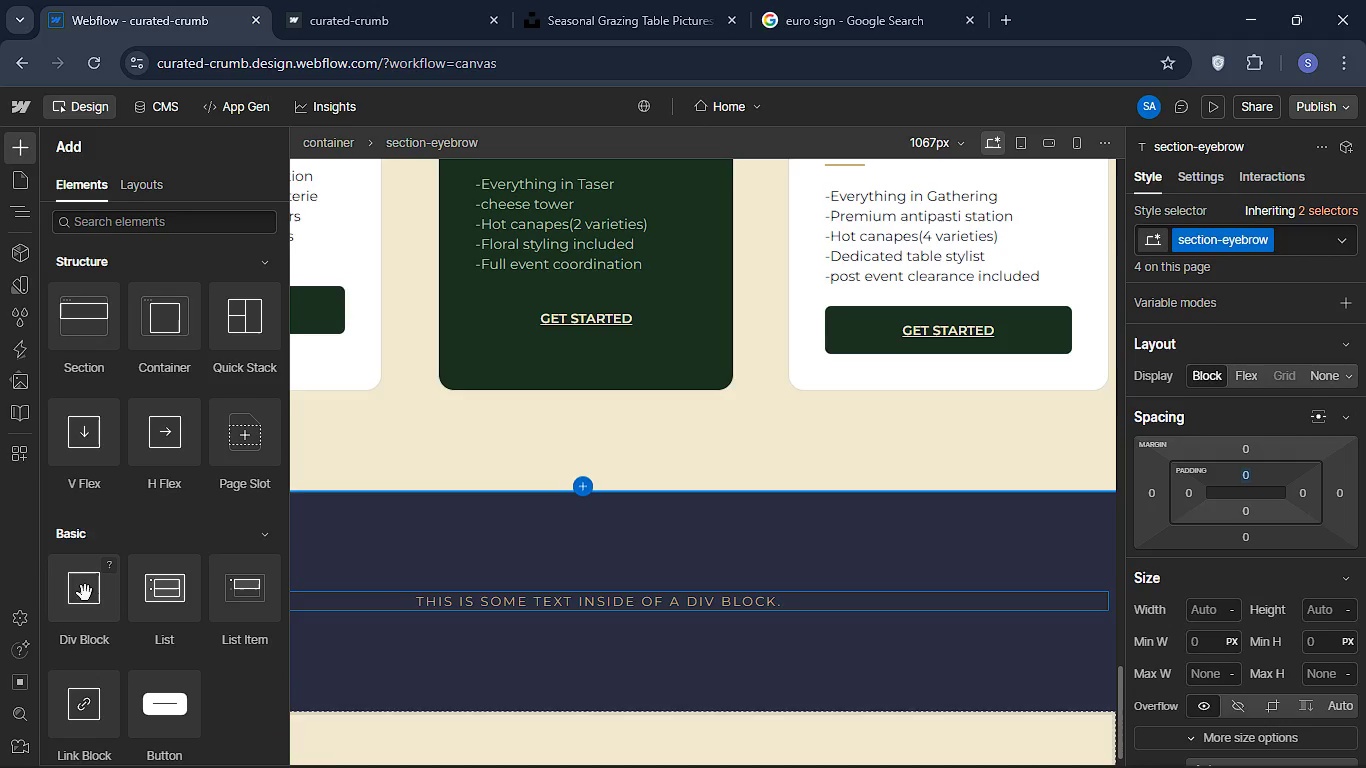 
scroll: coordinate [107, 721], scroll_direction: down, amount: 3.0
 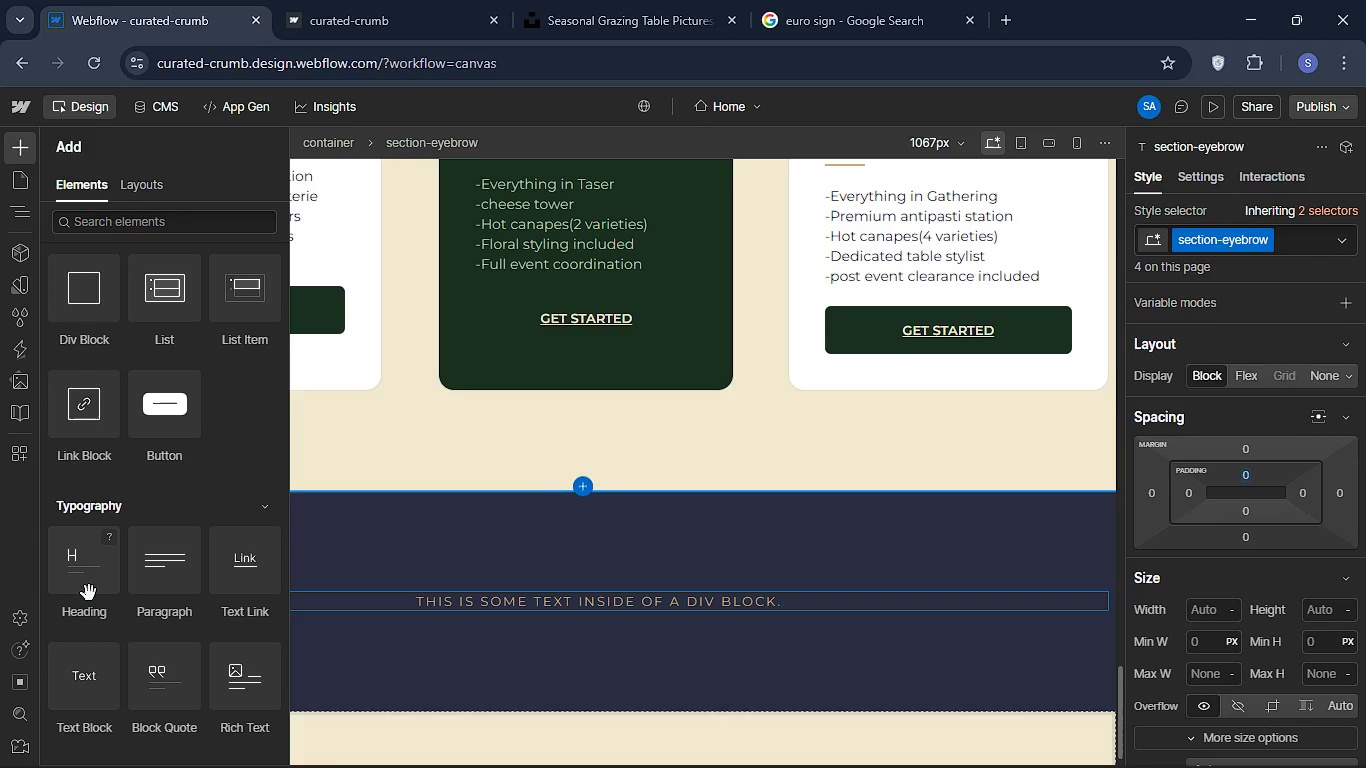 
wait(8.66)
 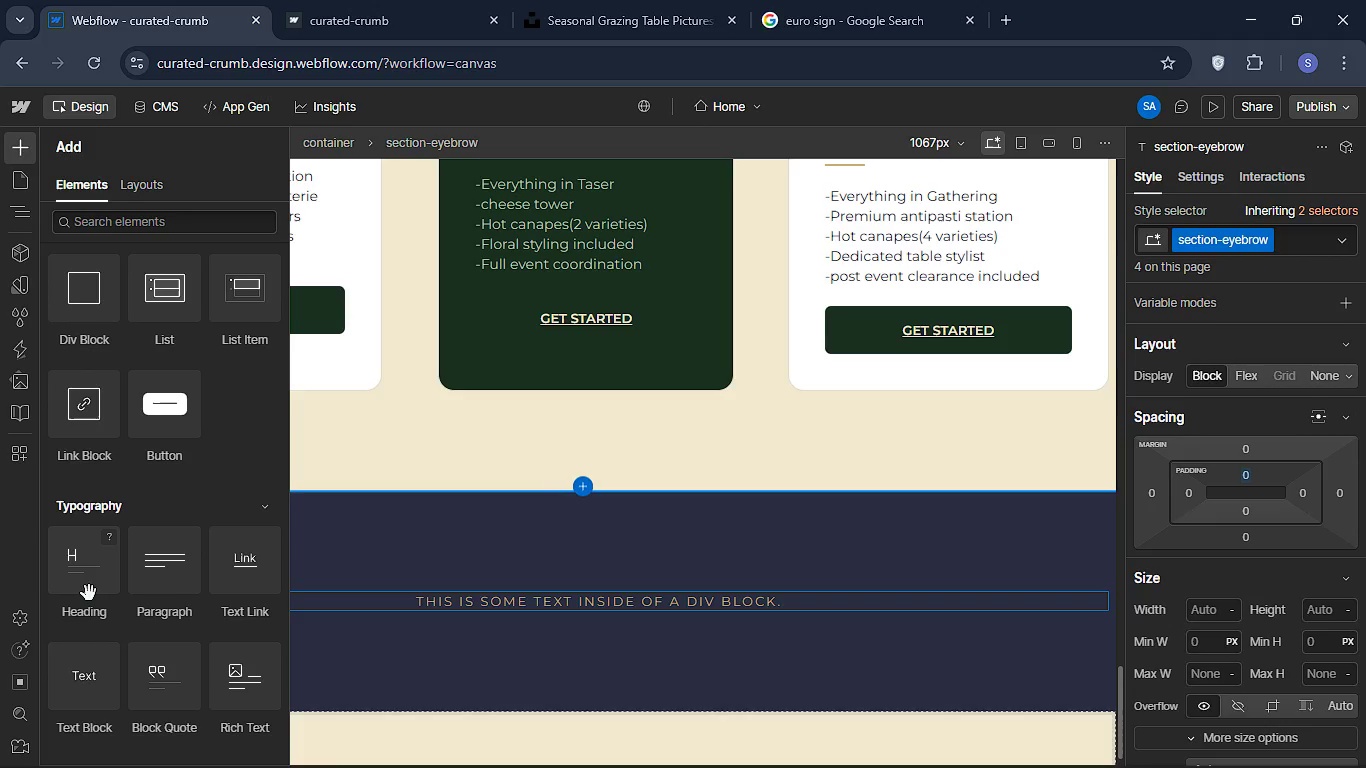 
left_click_drag(start_coordinate=[89, 593], to_coordinate=[482, 602])
 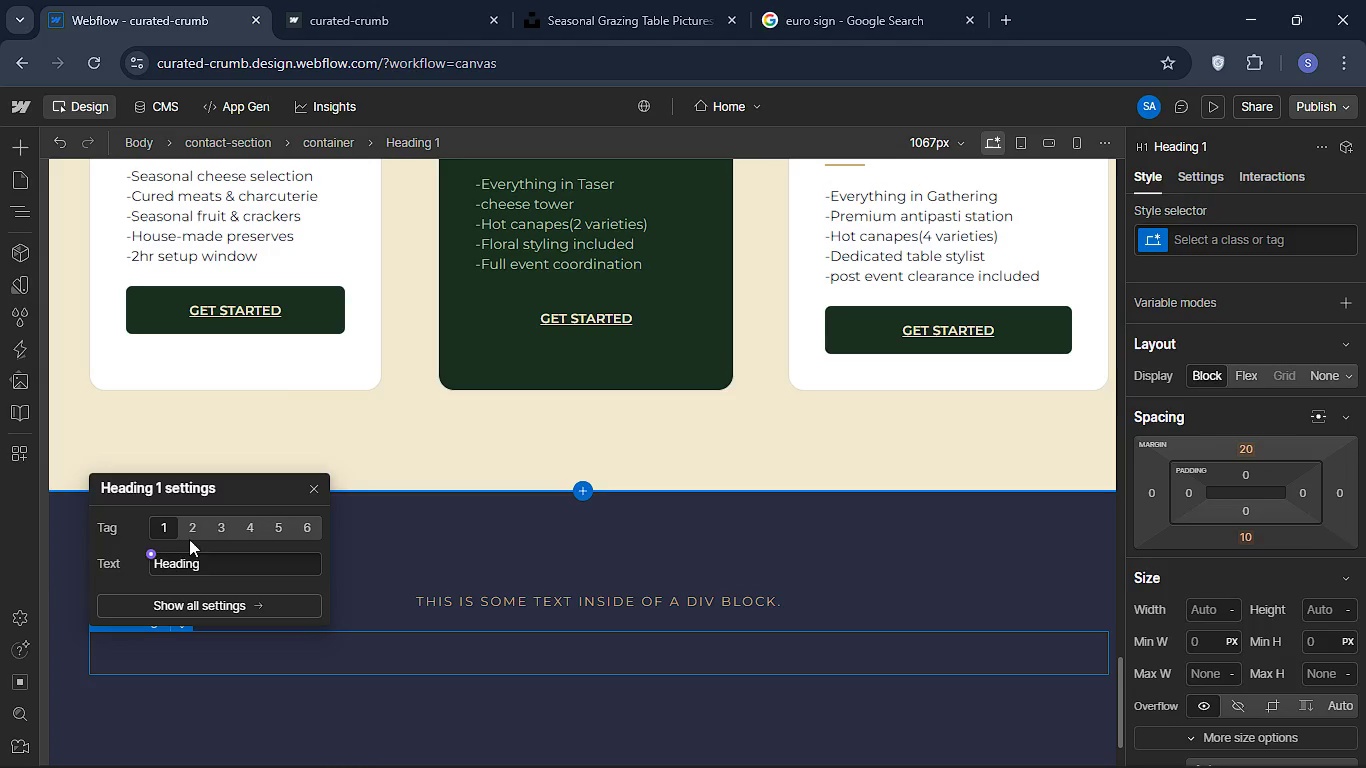 
left_click([186, 530])
 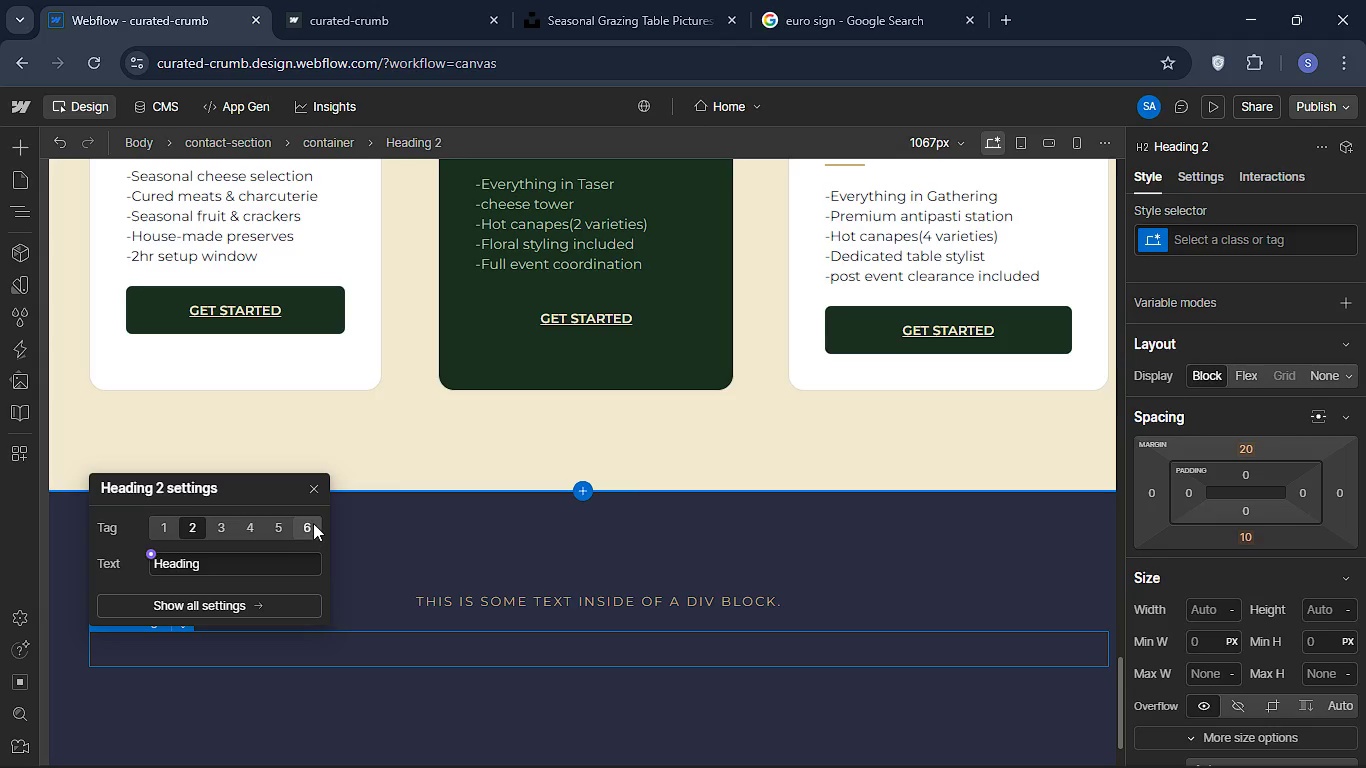 
left_click([317, 495])
 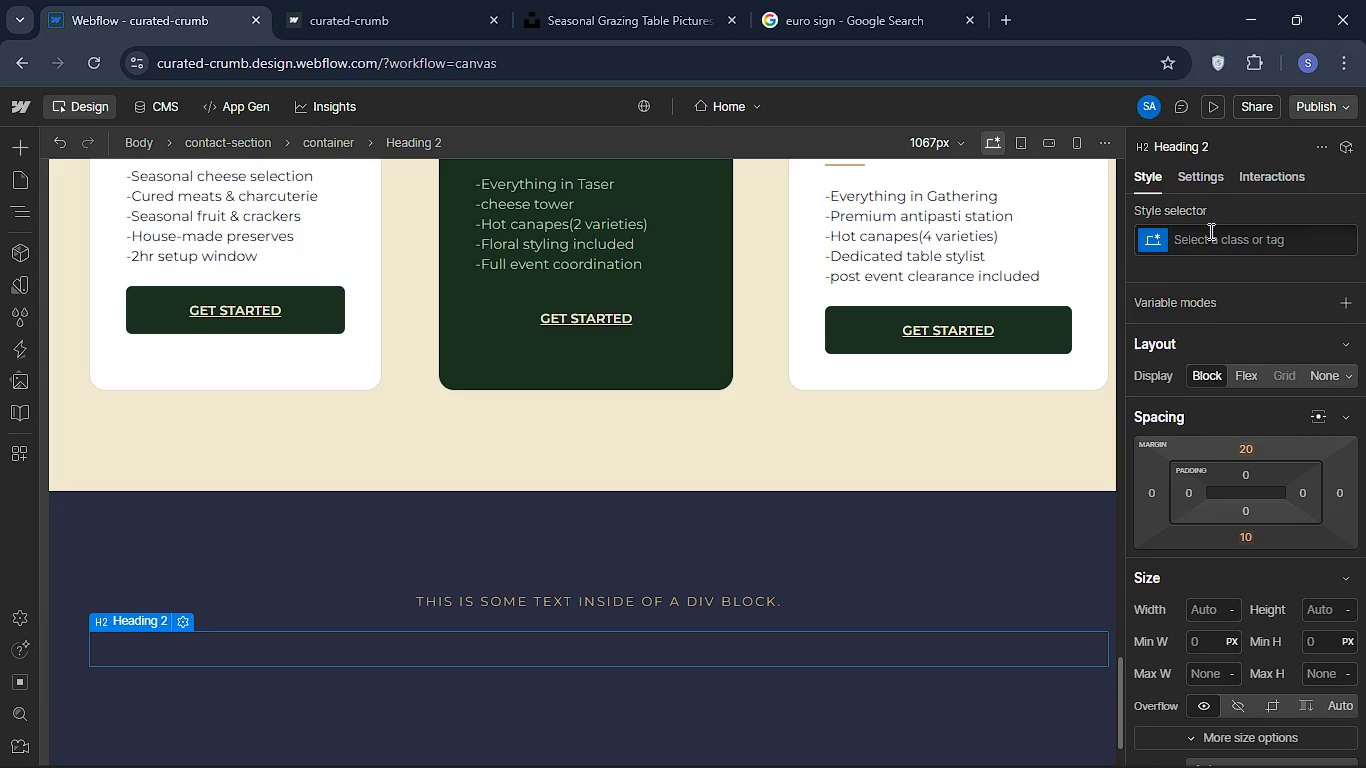 
left_click([1209, 231])
 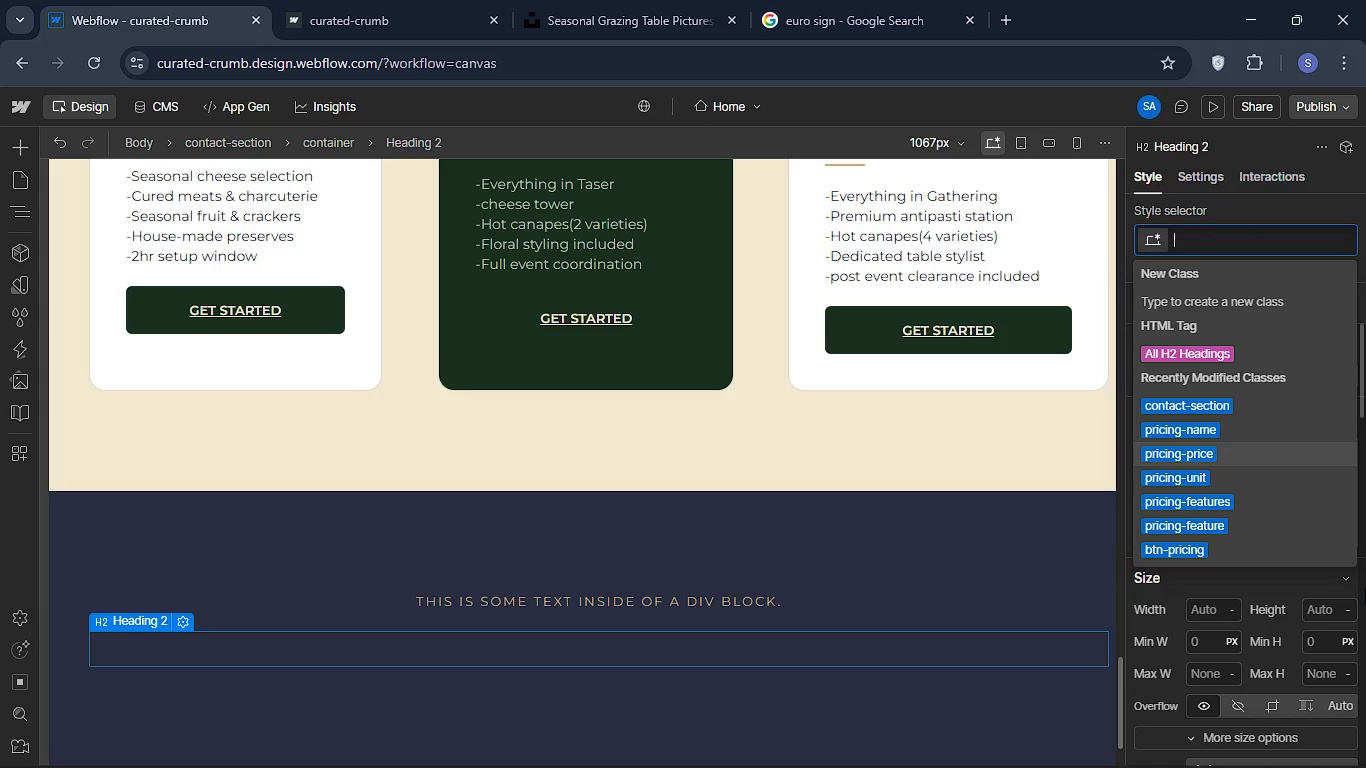 
type(sec)
 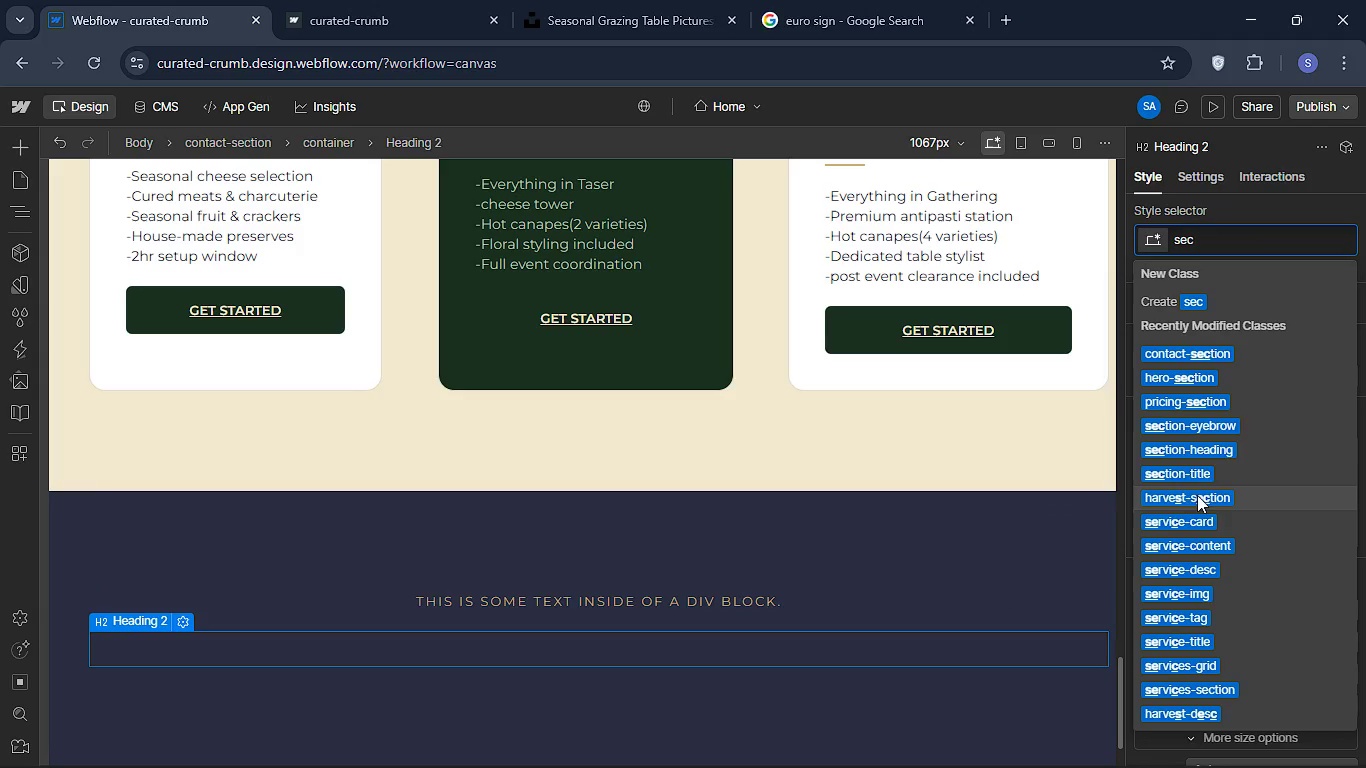 
left_click([1211, 467])
 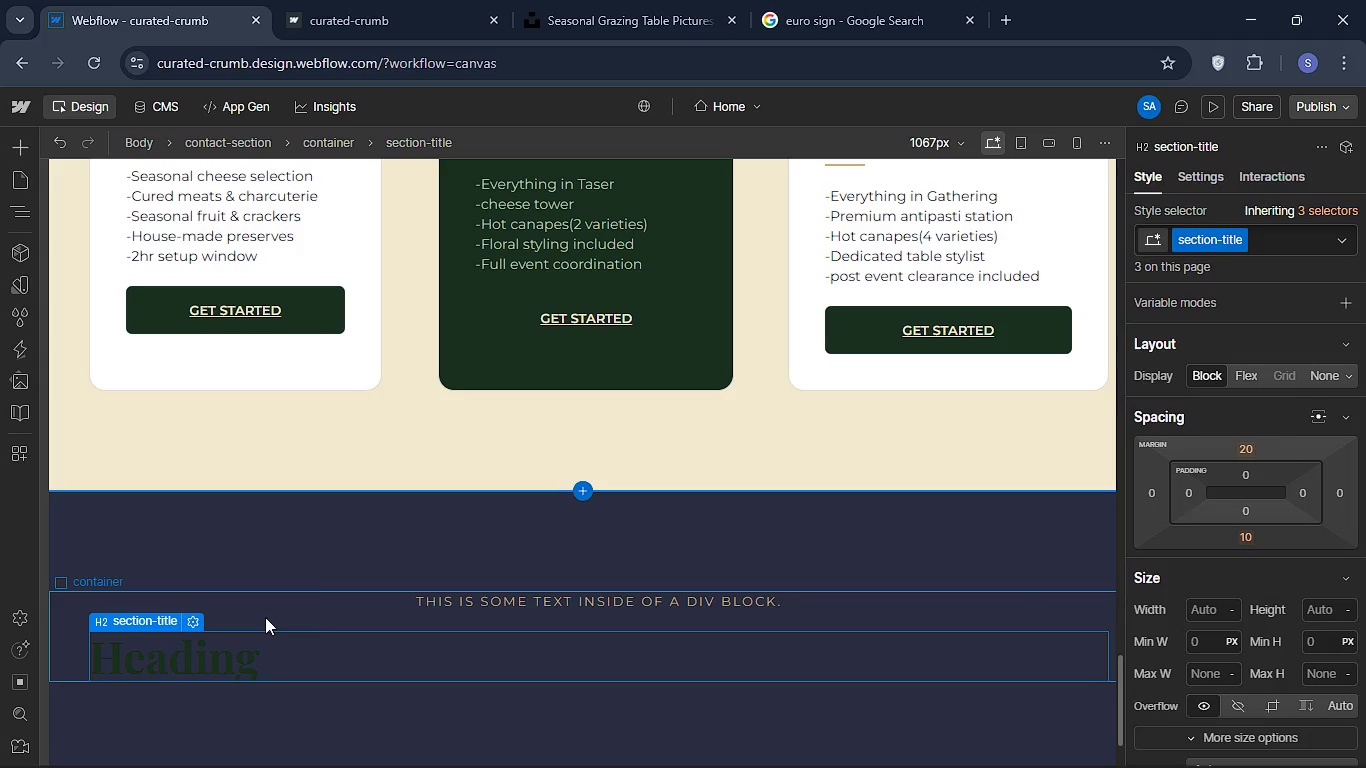 
wait(10.55)
 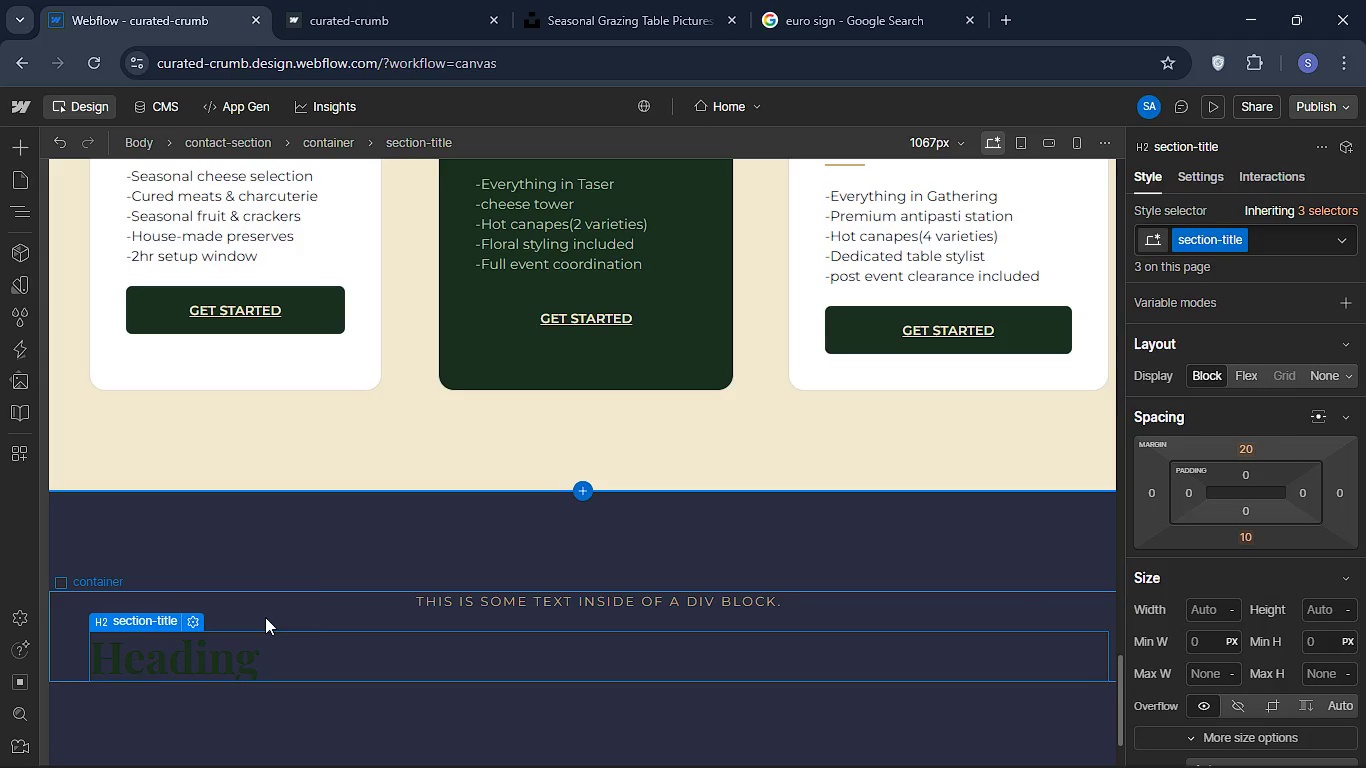 
left_click([490, 601])
 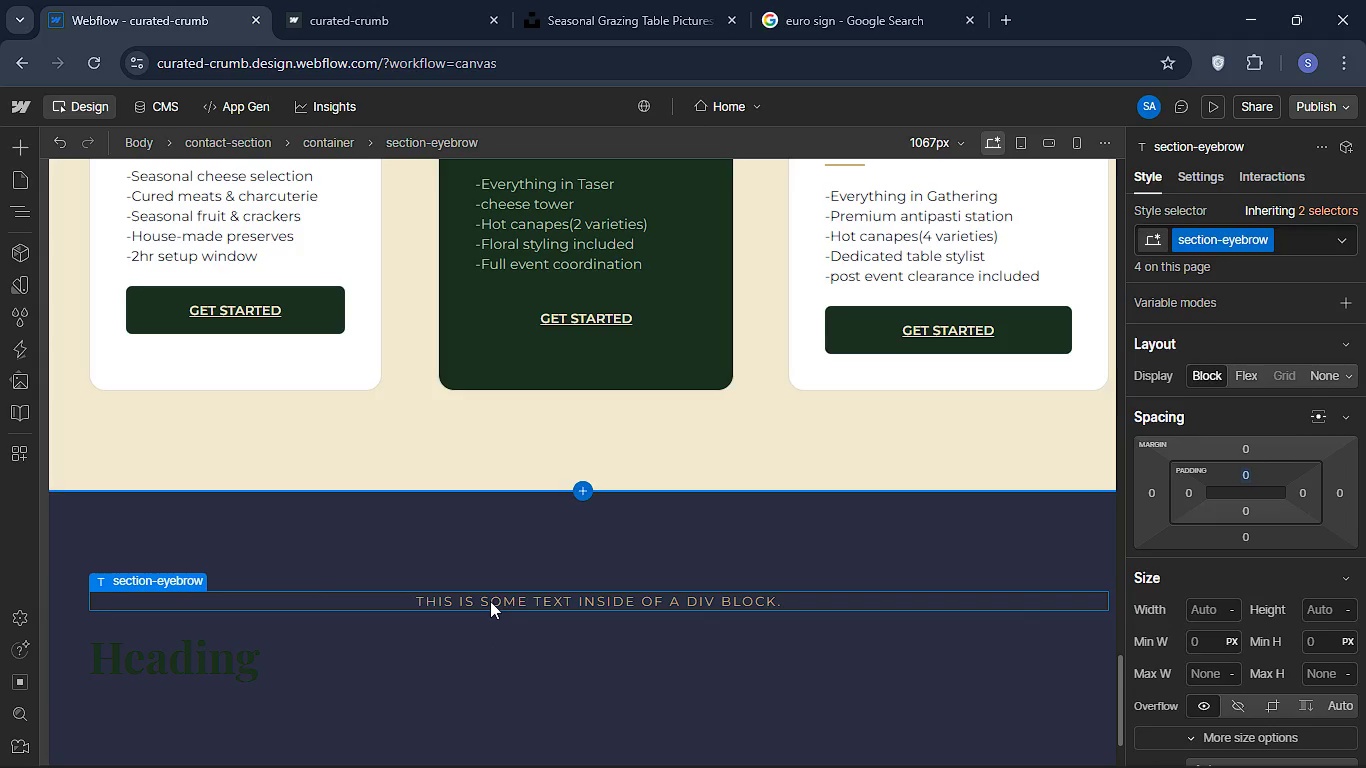 
double_click([490, 601])
 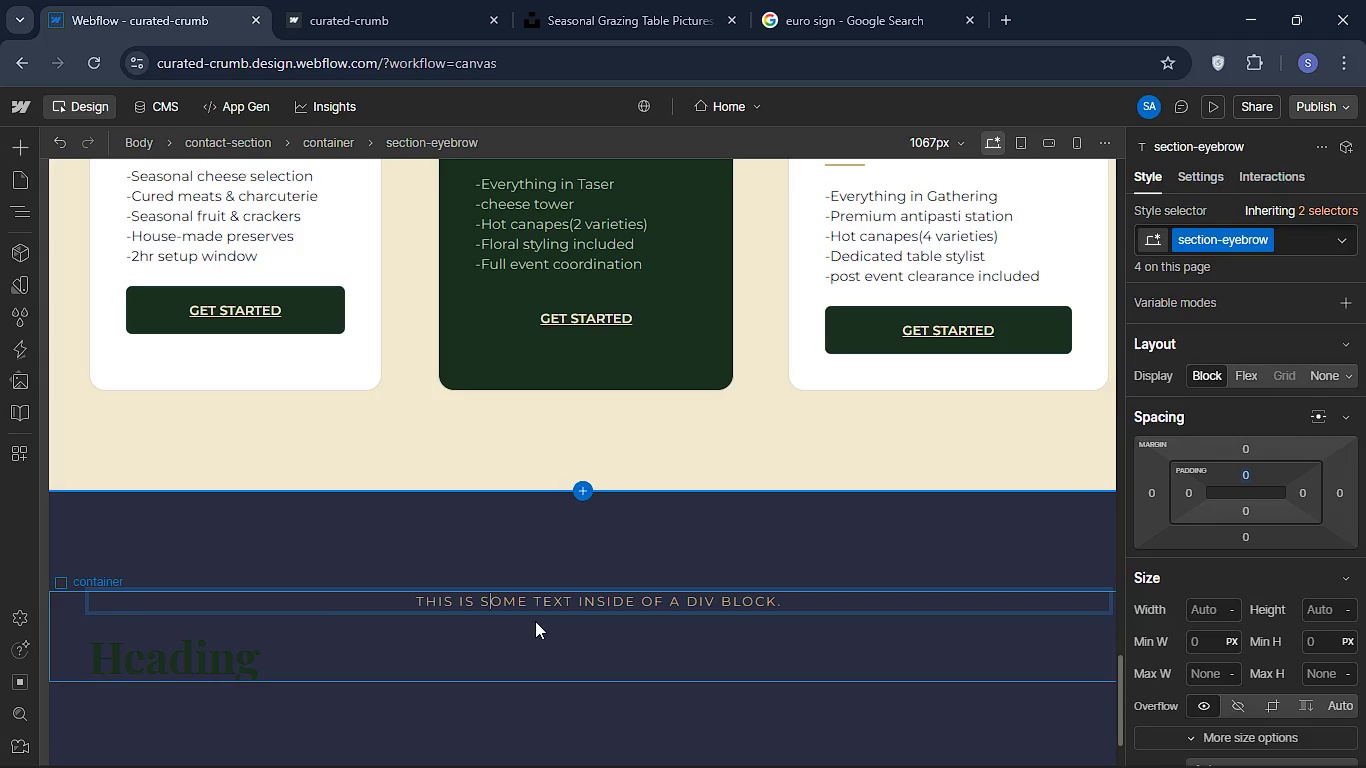 
key(Control+A)
 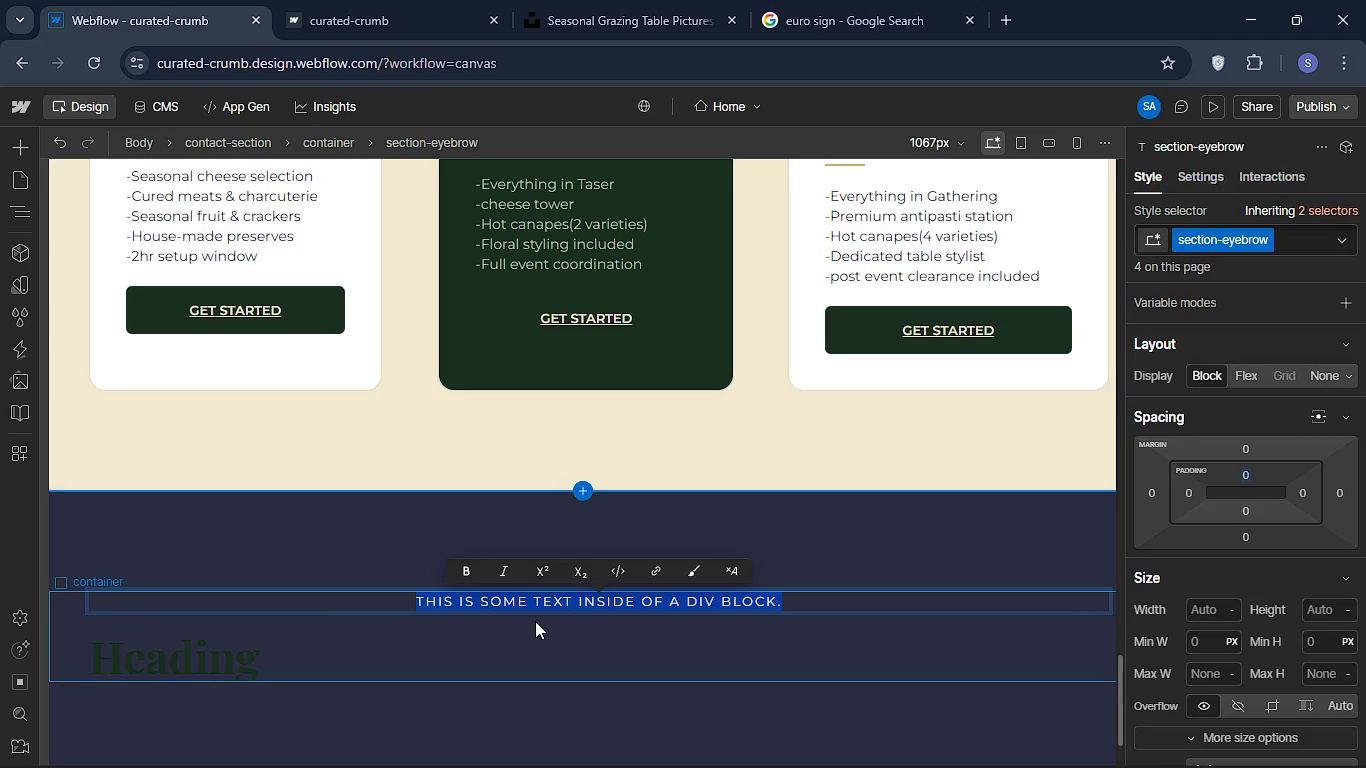 
left_click([535, 621])
 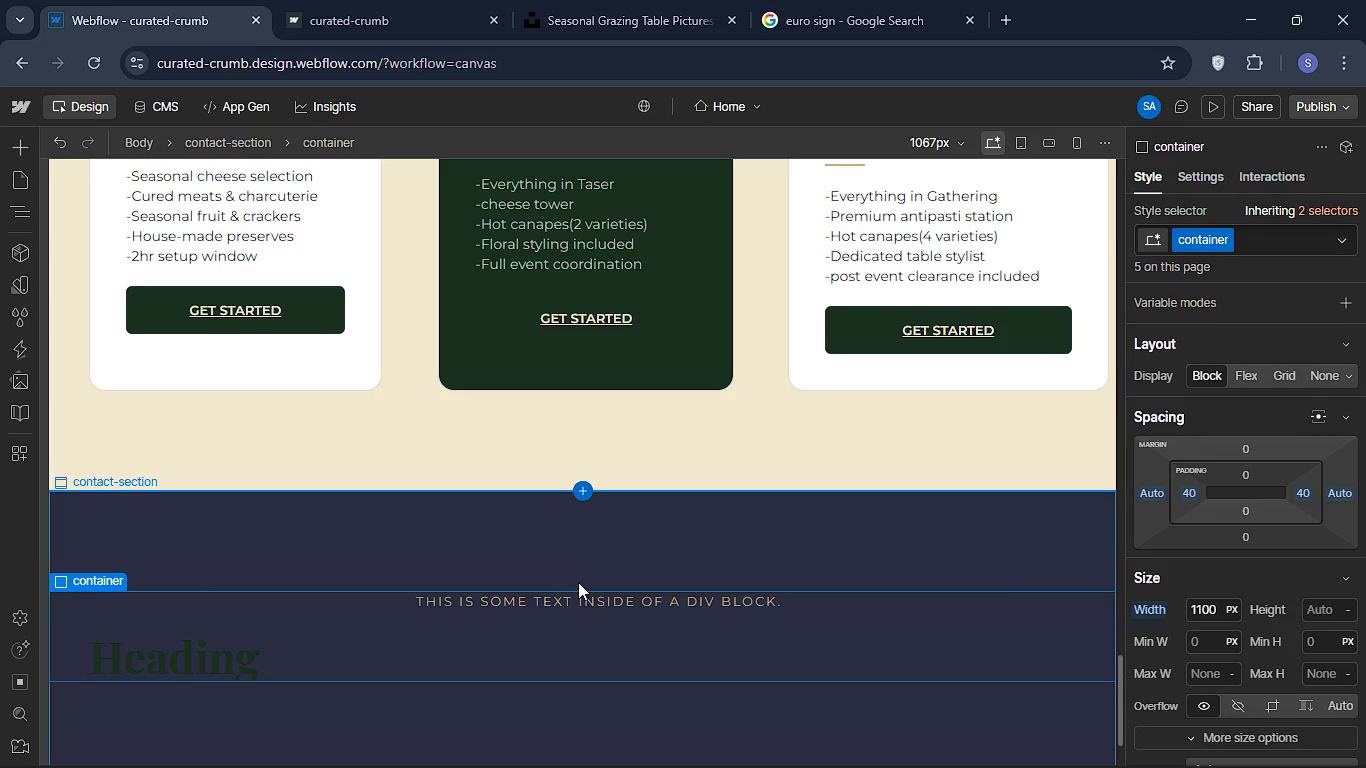 
left_click([584, 601])
 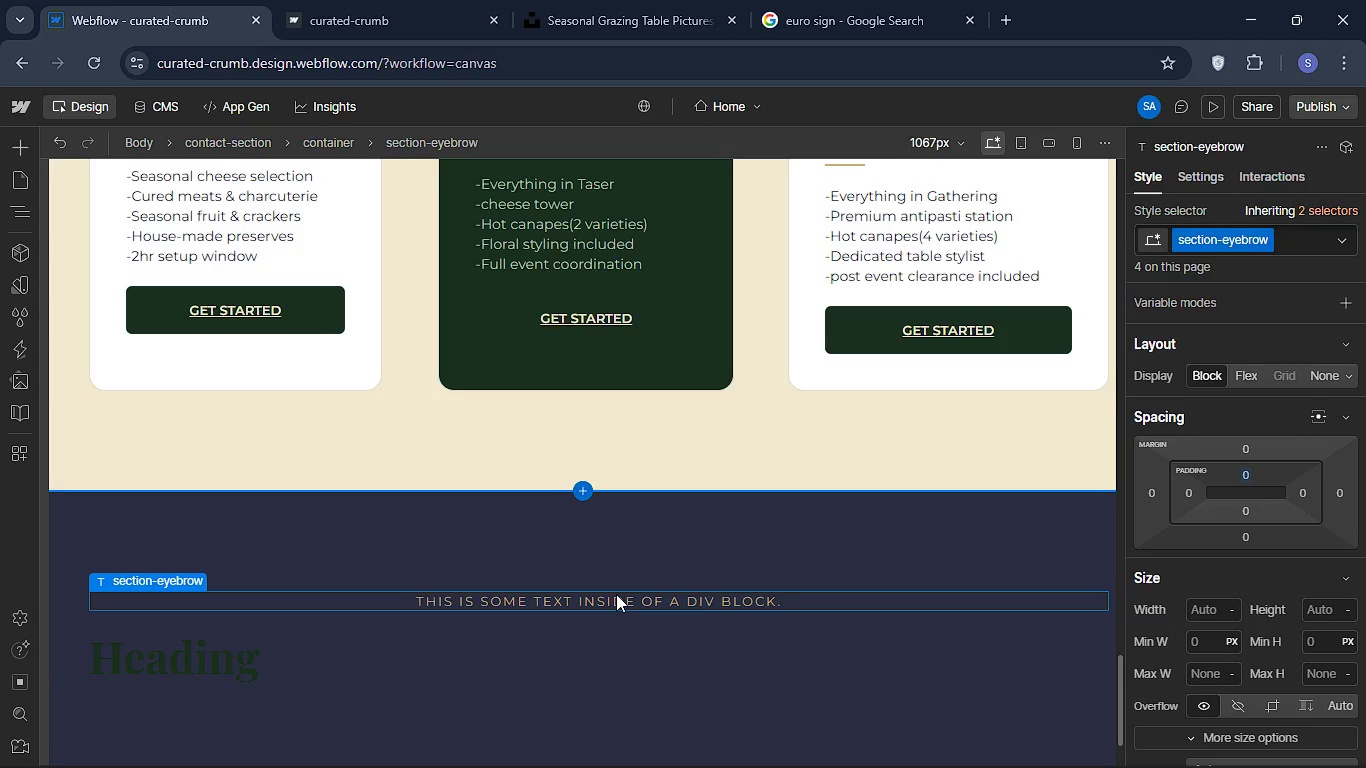 
key(Control+A)
 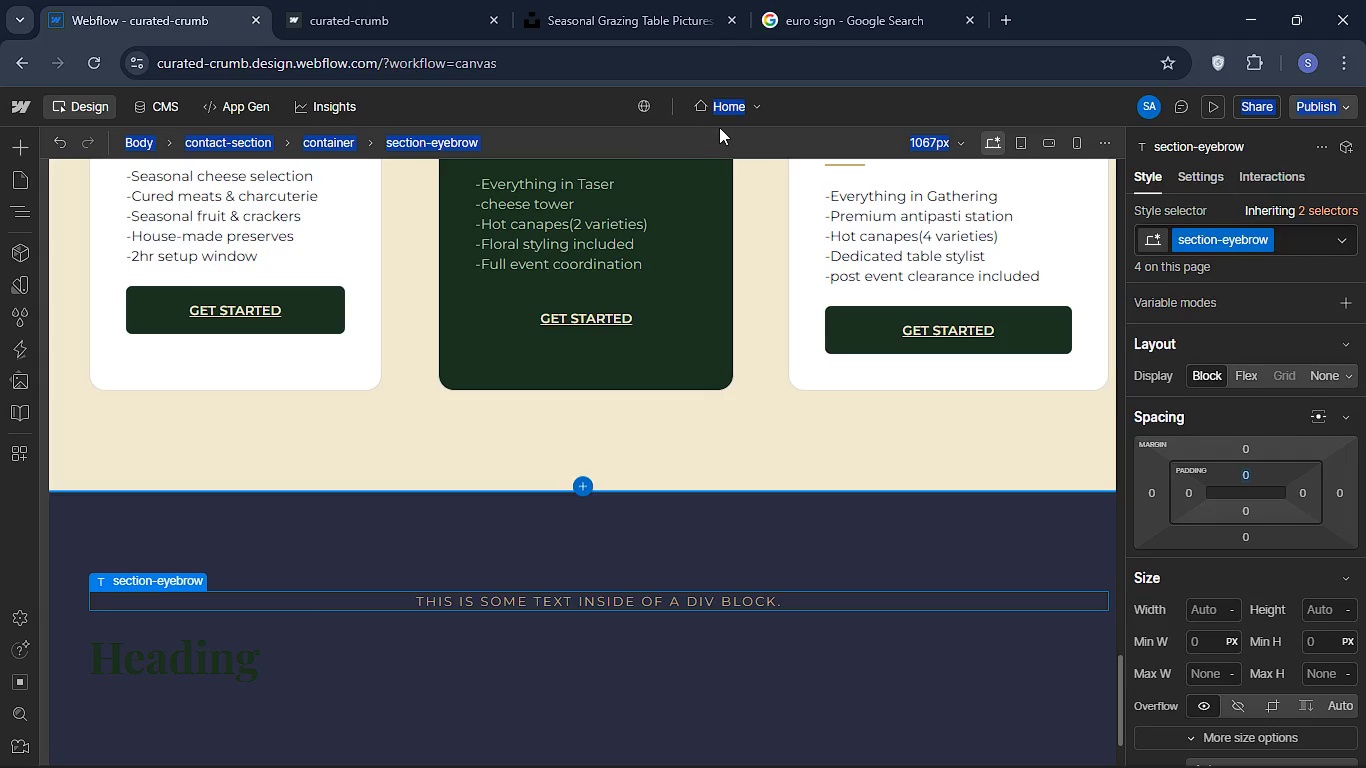 
left_click([722, 123])
 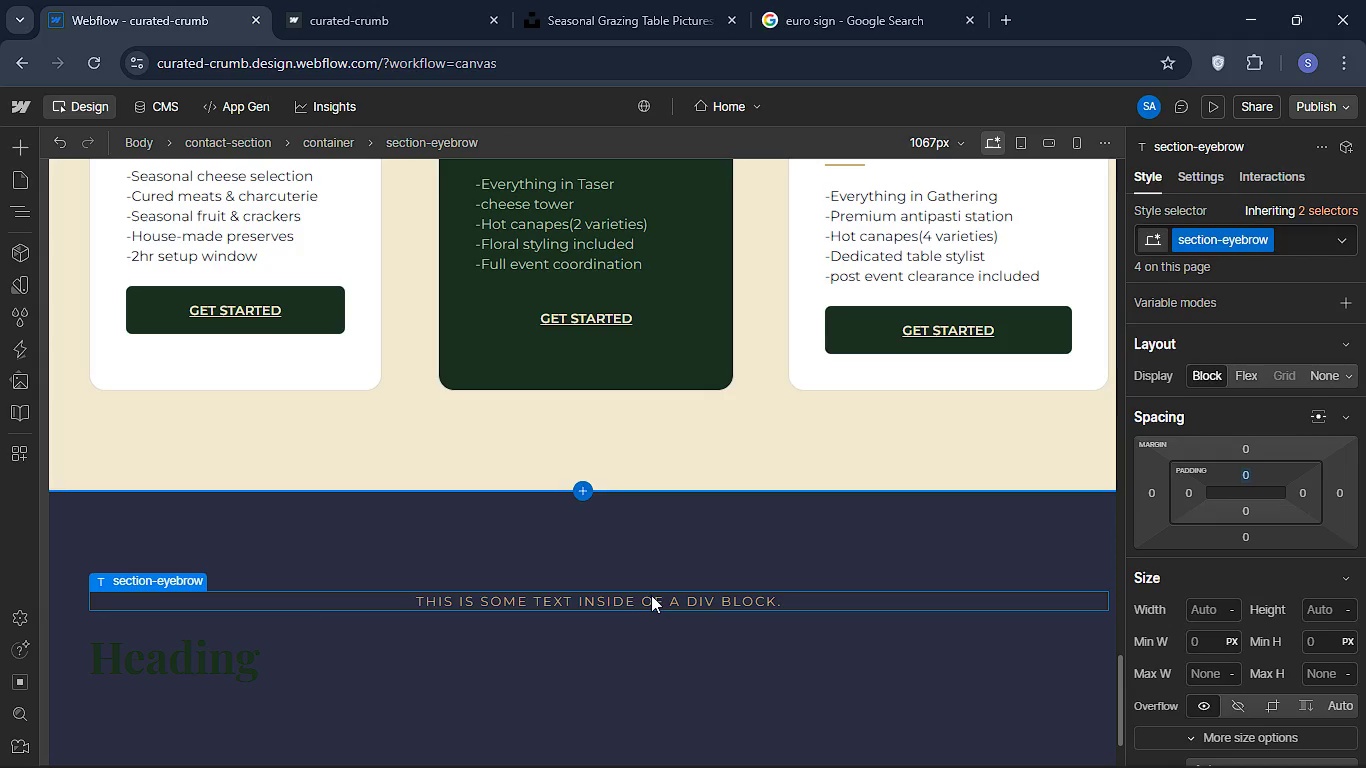 
double_click([651, 595])
 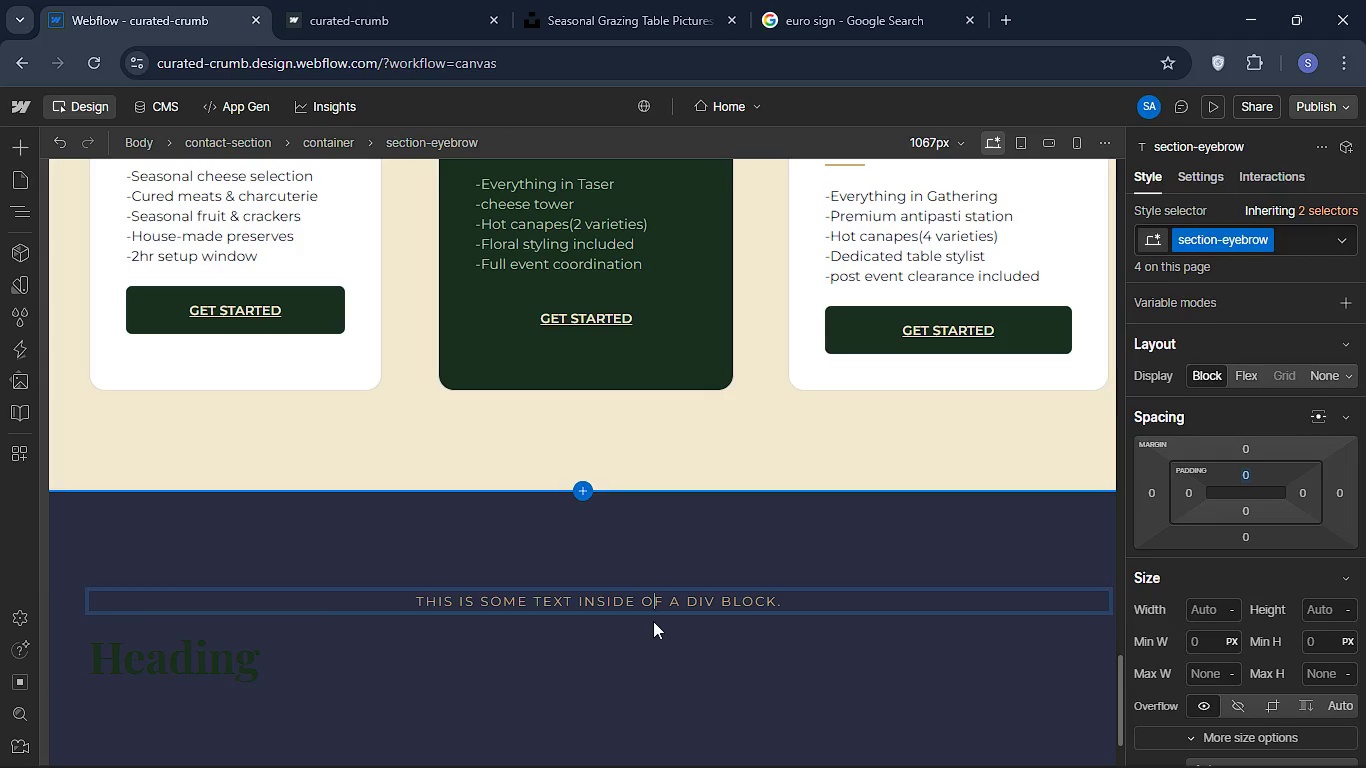 
key(Control+A)
 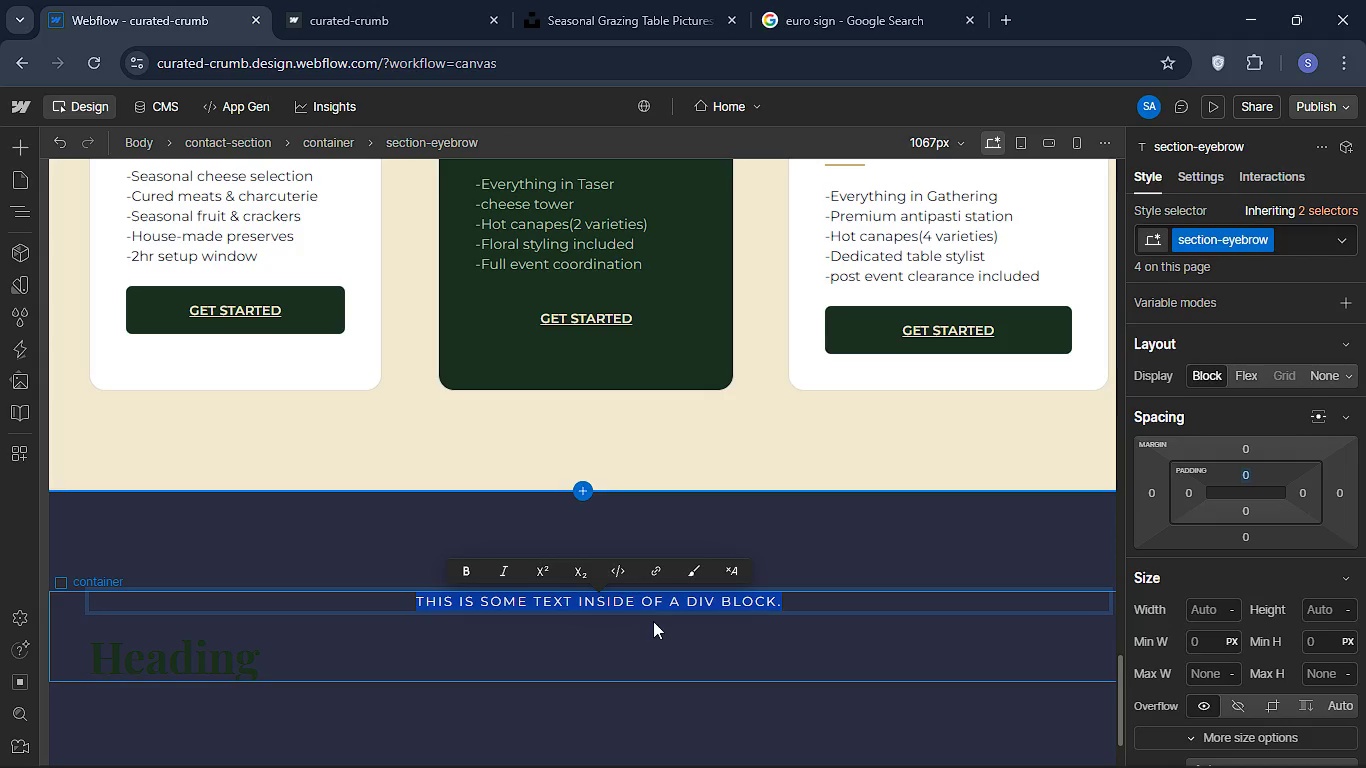 
type(Get in touch )
key(Backspace)
 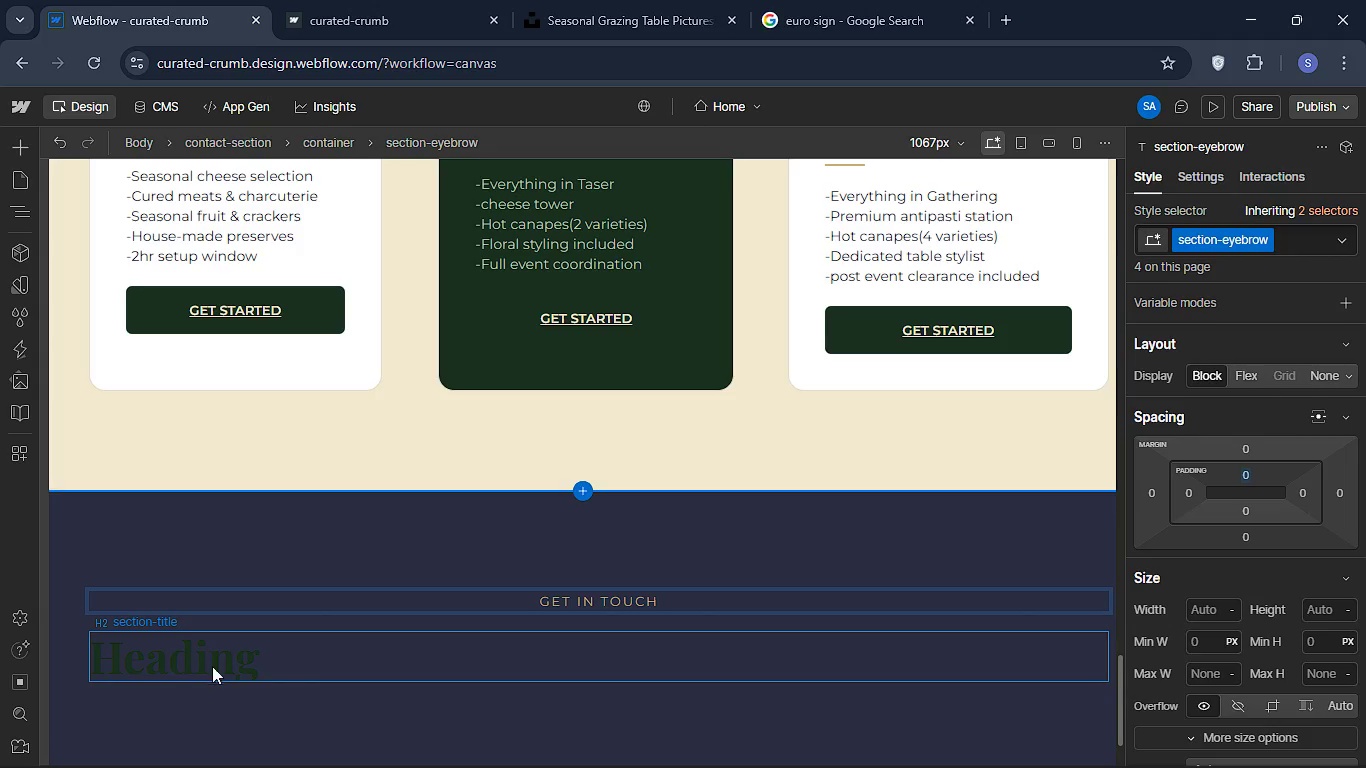 
double_click([214, 678])
 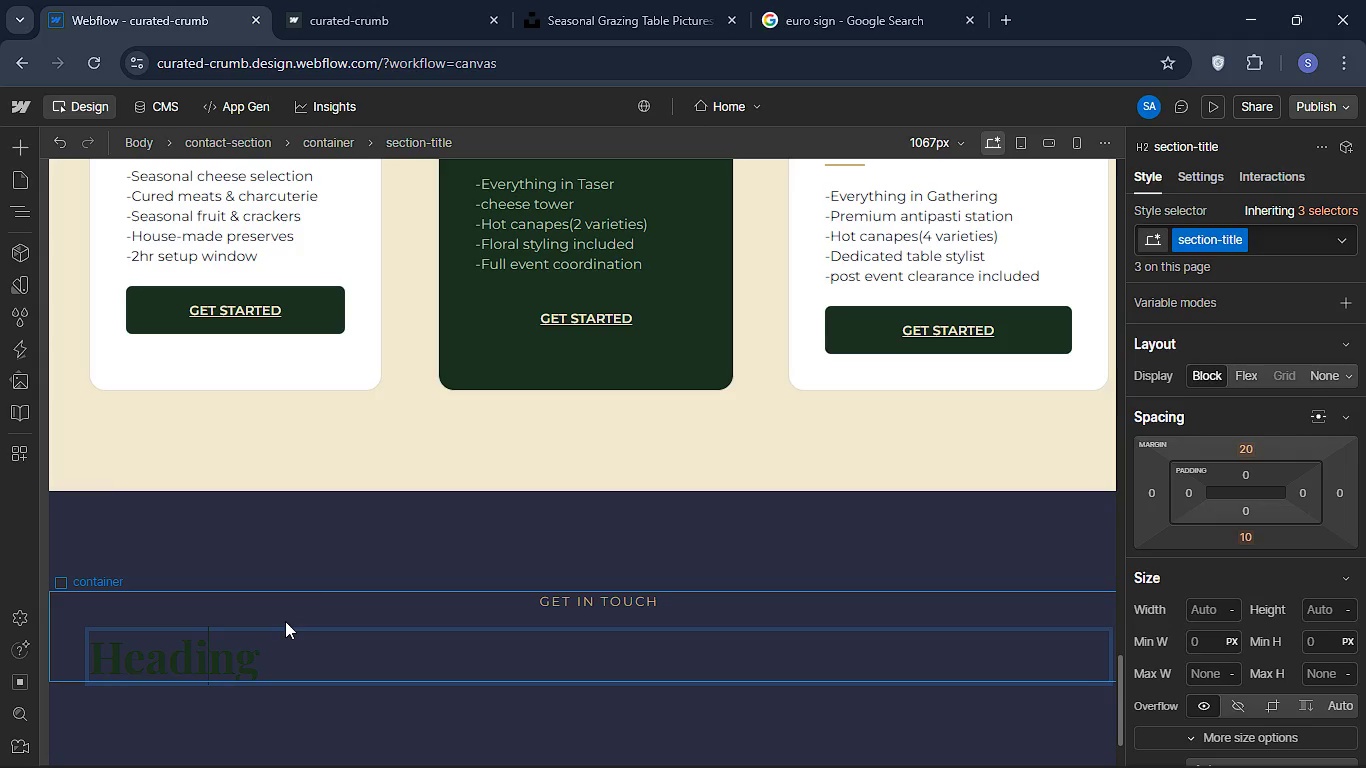 
wait(7.25)
 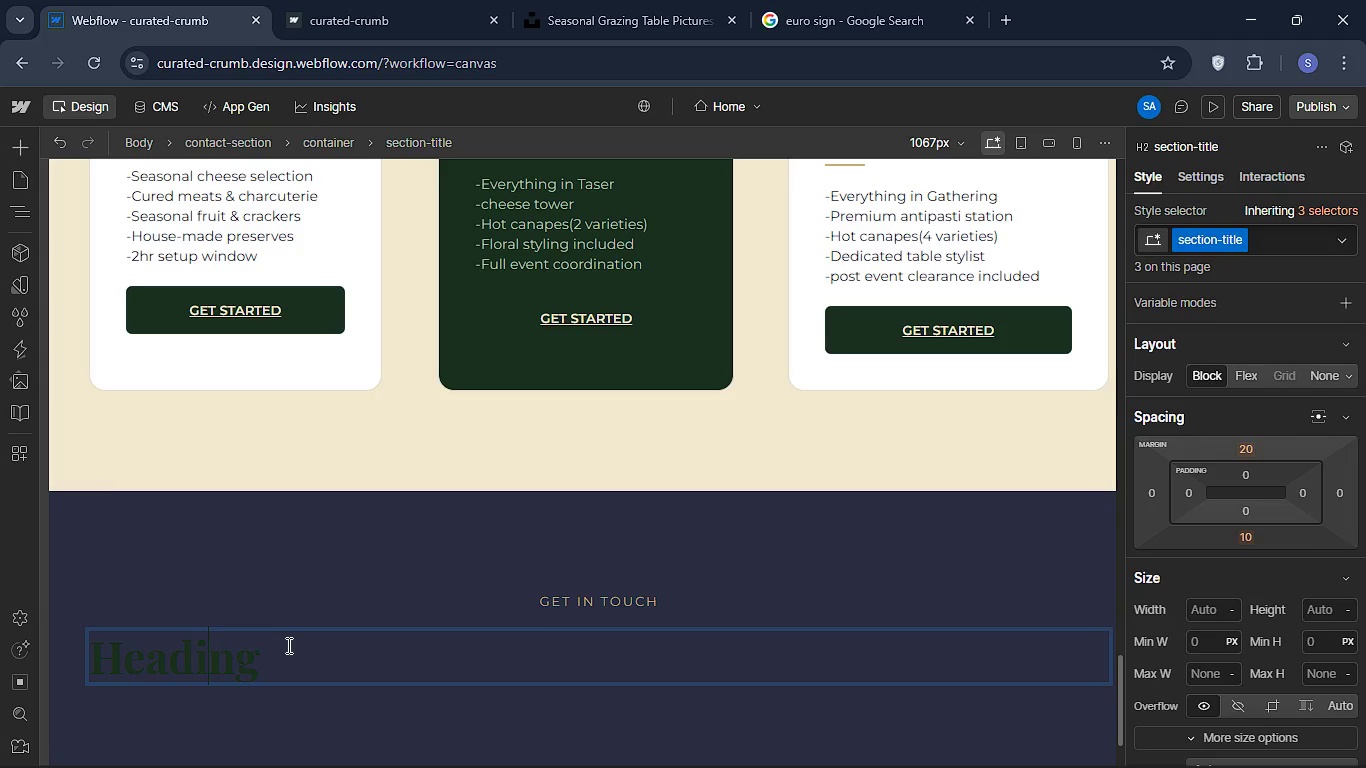 
left_click([586, 597])
 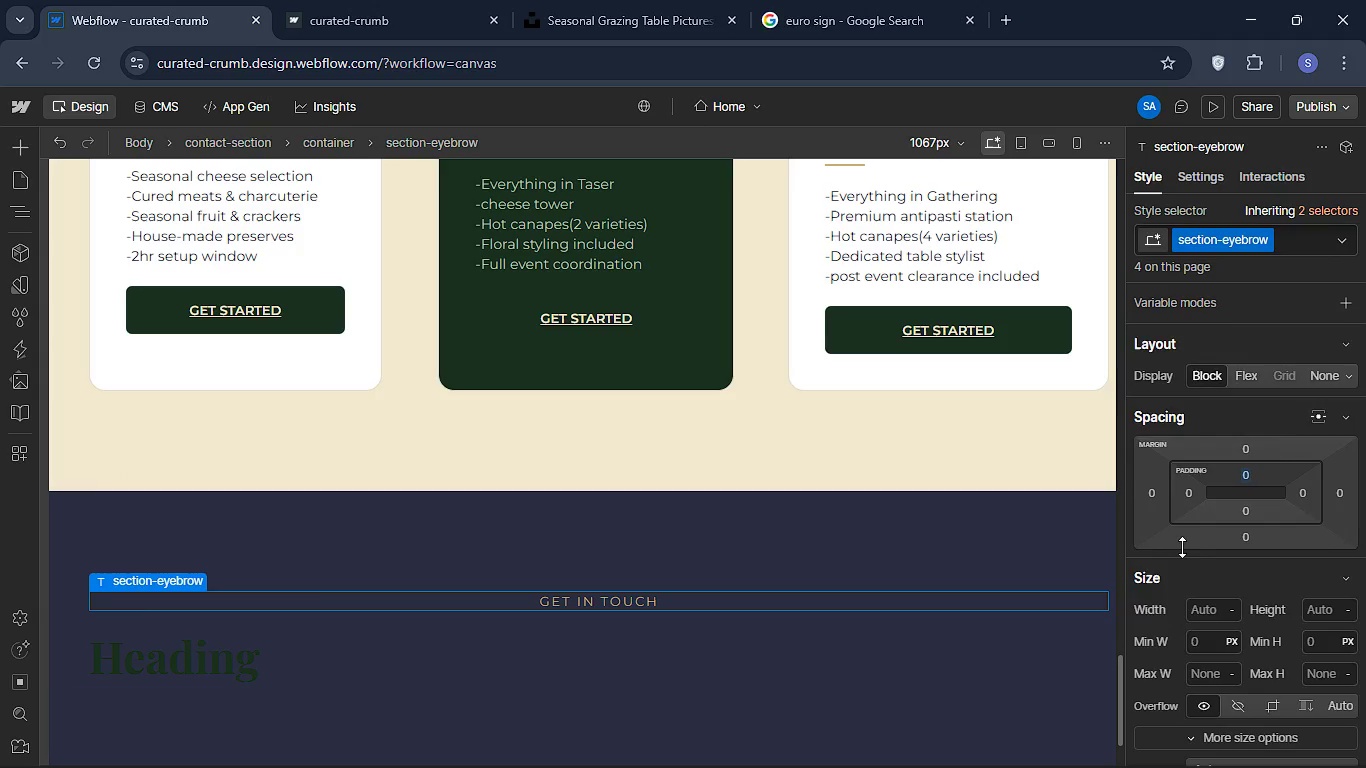 
scroll: coordinate [1173, 550], scroll_direction: down, amount: 6.0
 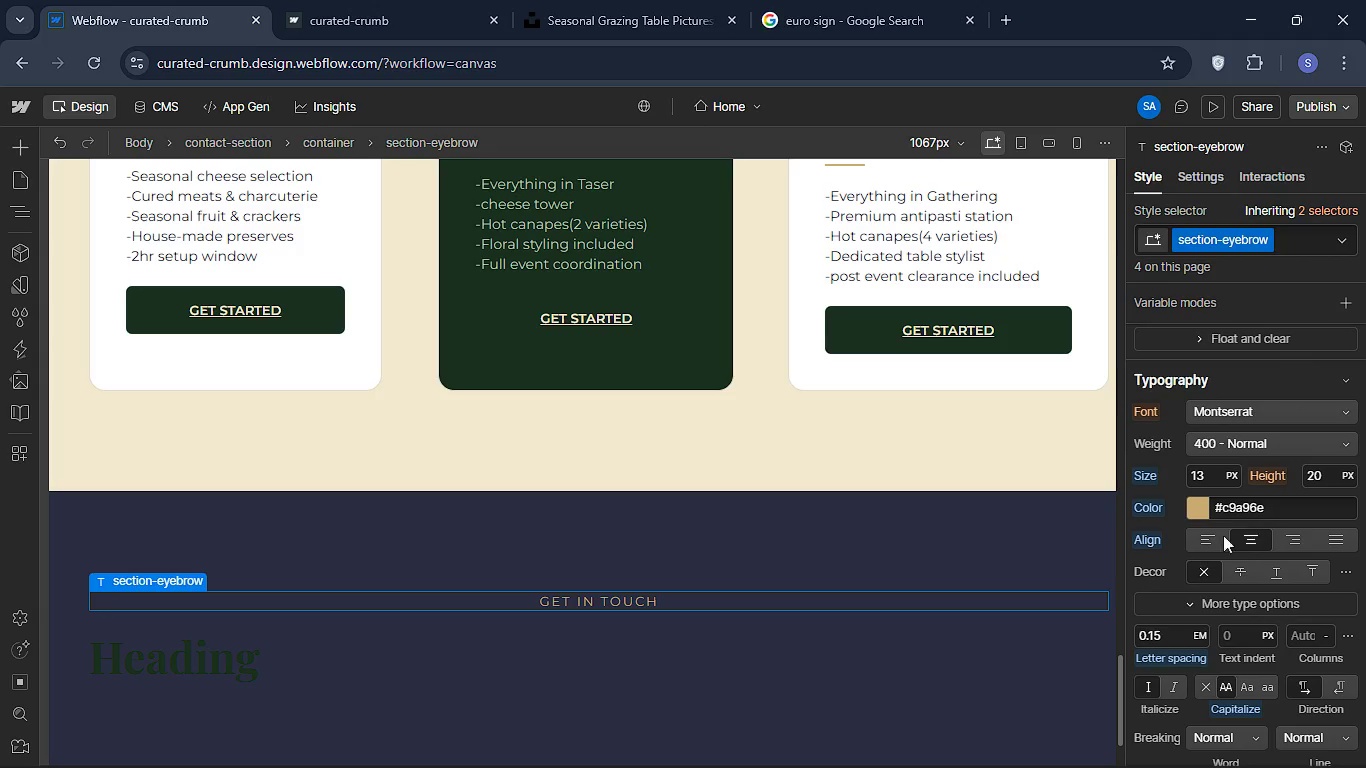 
left_click([290, 672])
 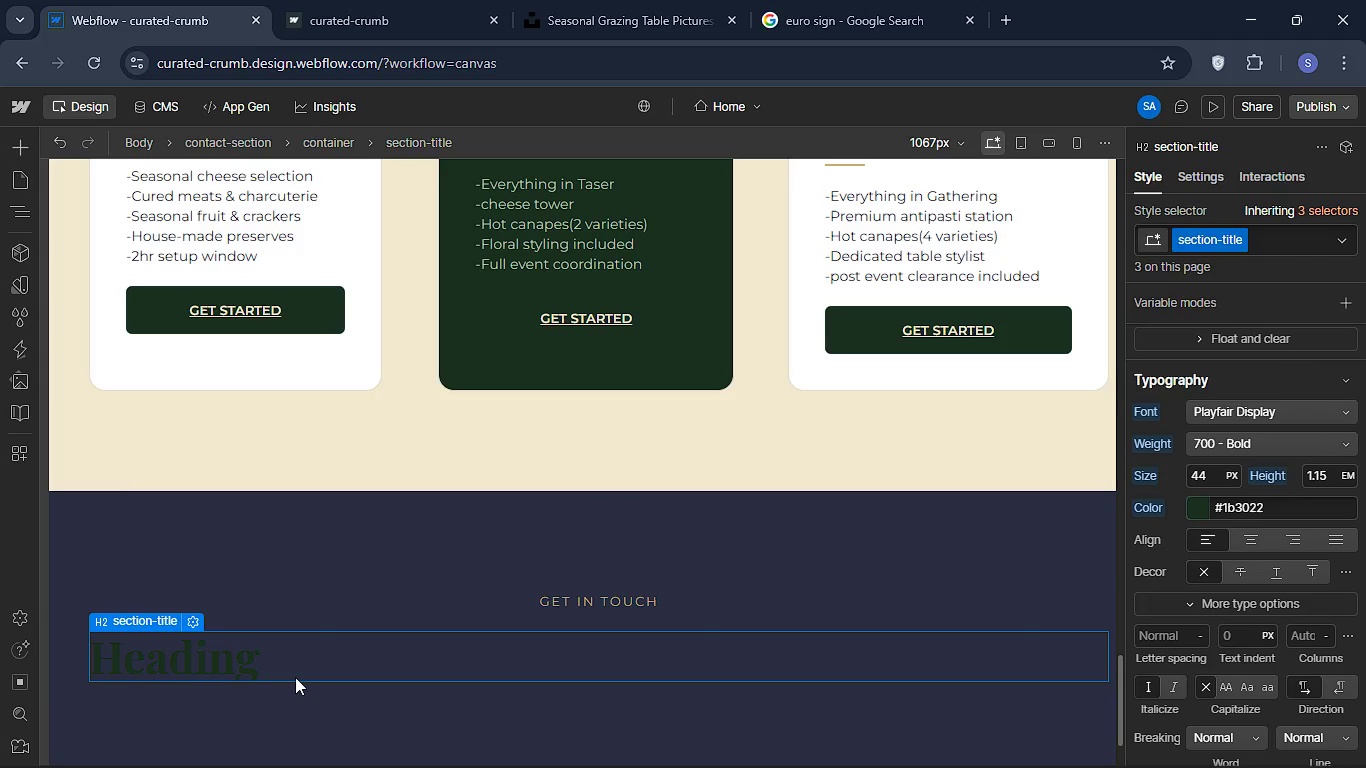 
wait(21.75)
 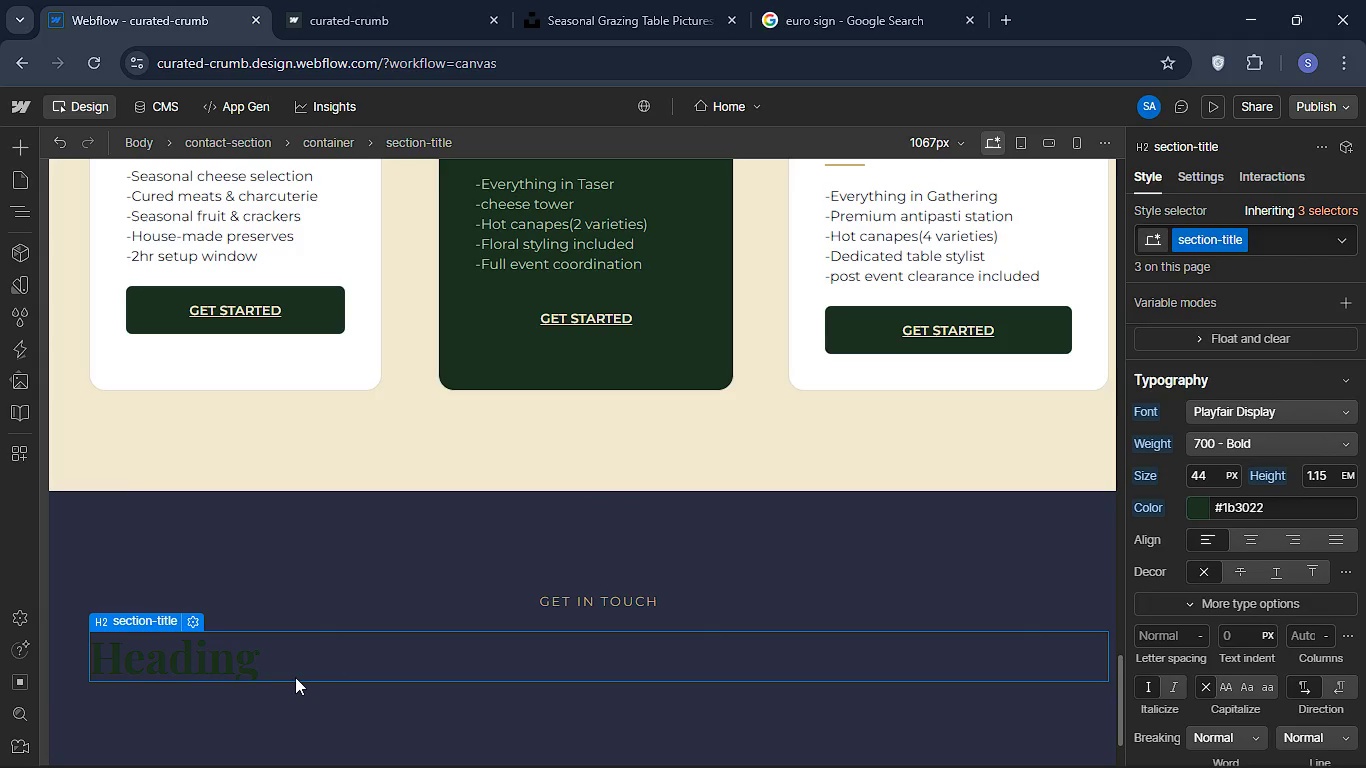 
left_click([296, 662])
 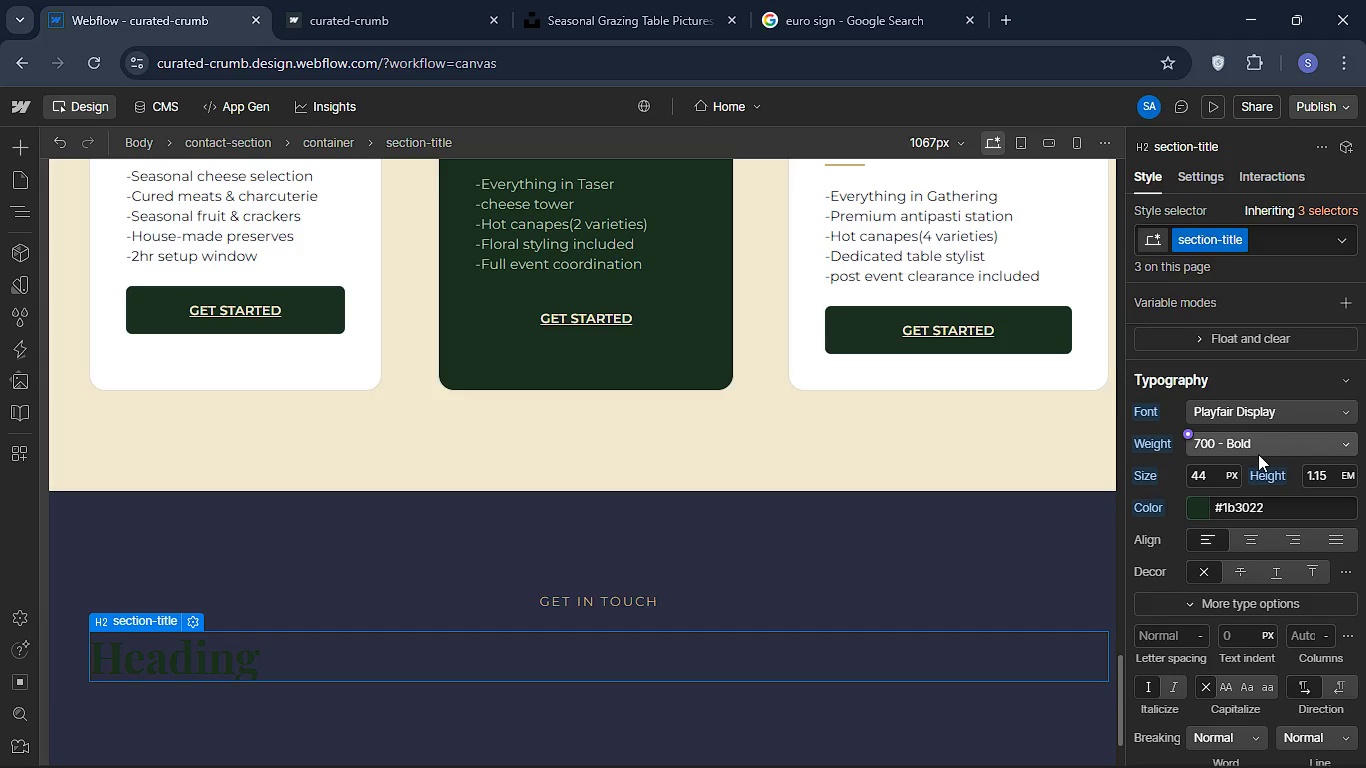 
wait(27.62)
 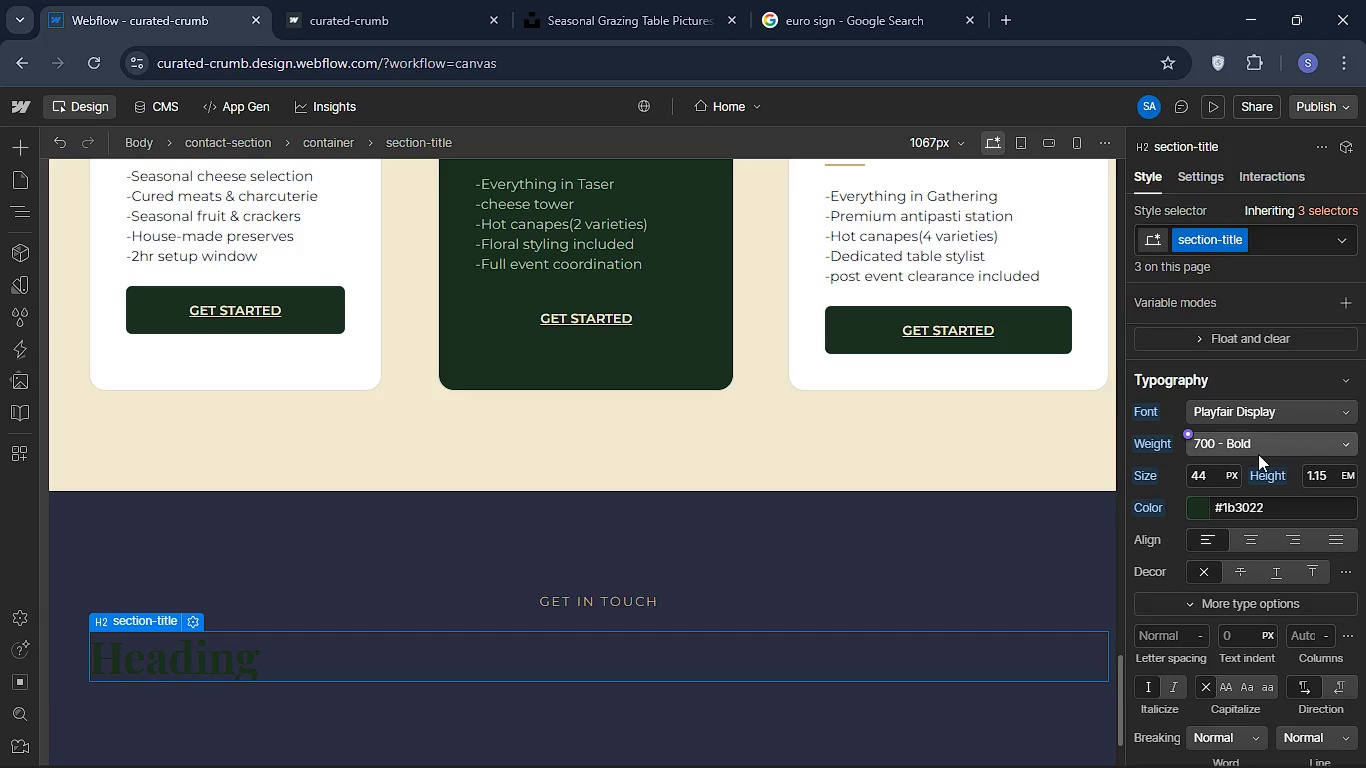 
double_click([1265, 233])
 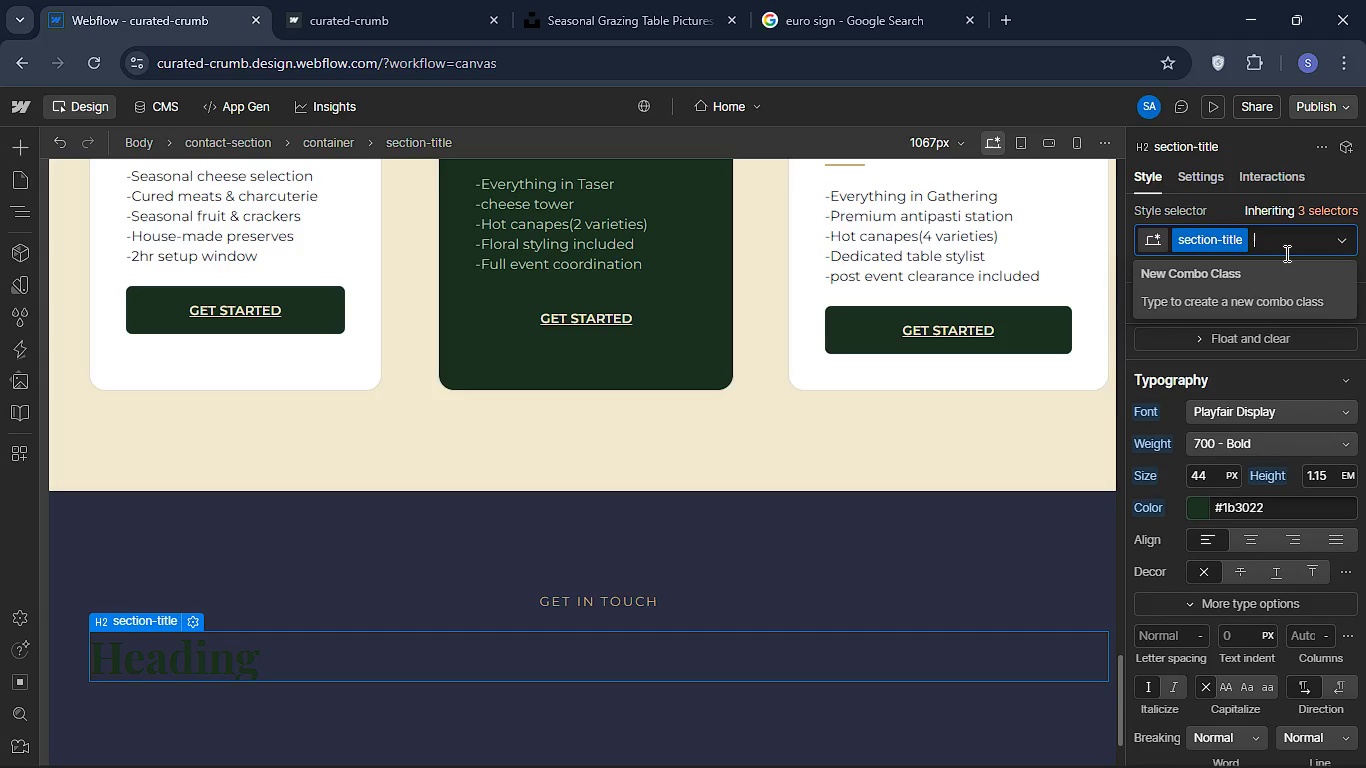 
type(contact)
 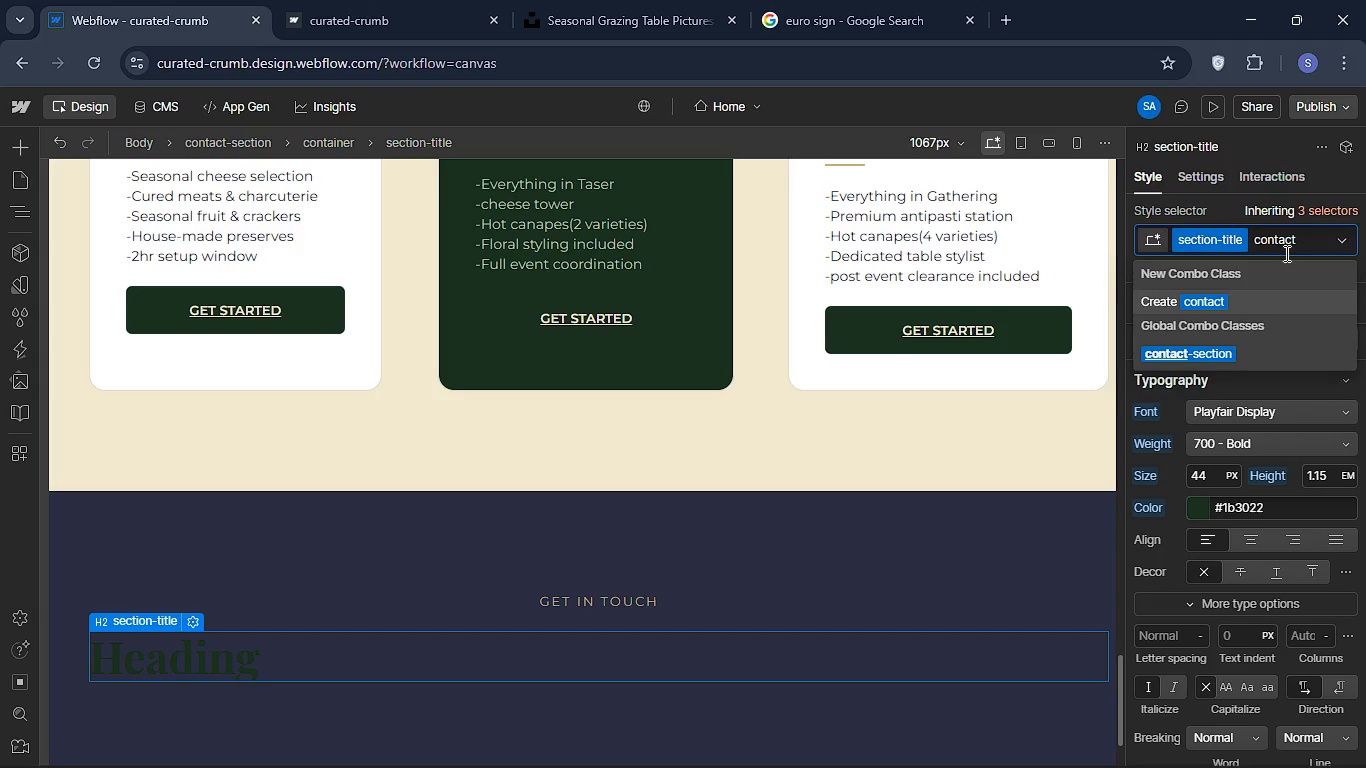 
key(Enter)
 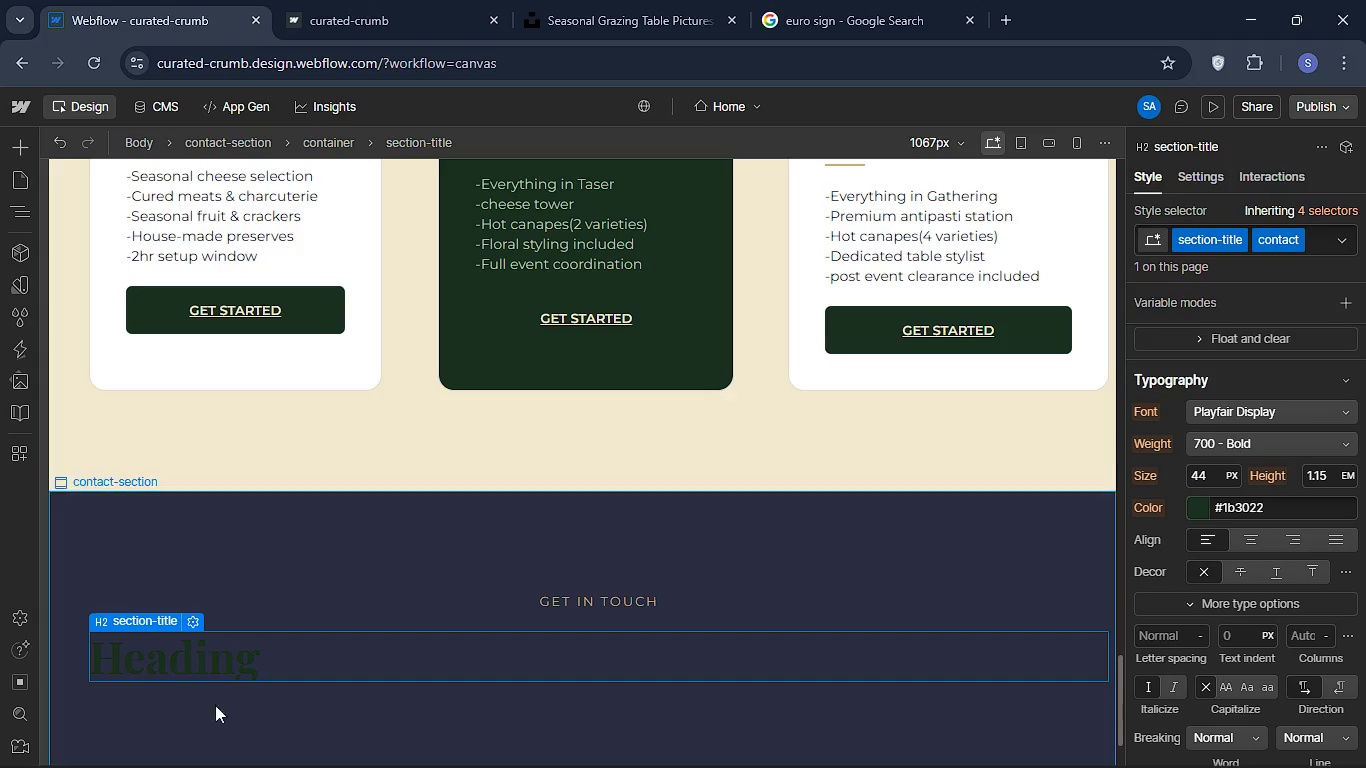 
left_click([243, 665])
 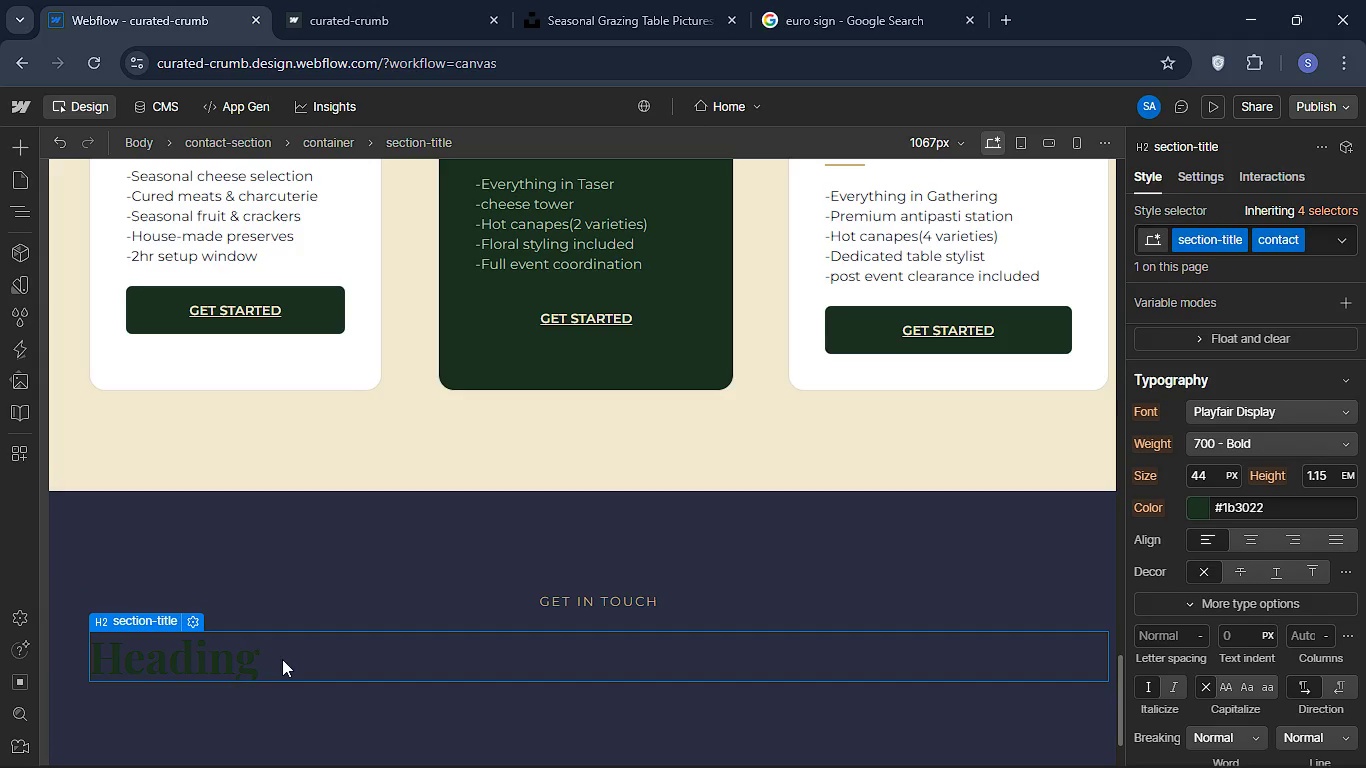 
left_click([282, 659])
 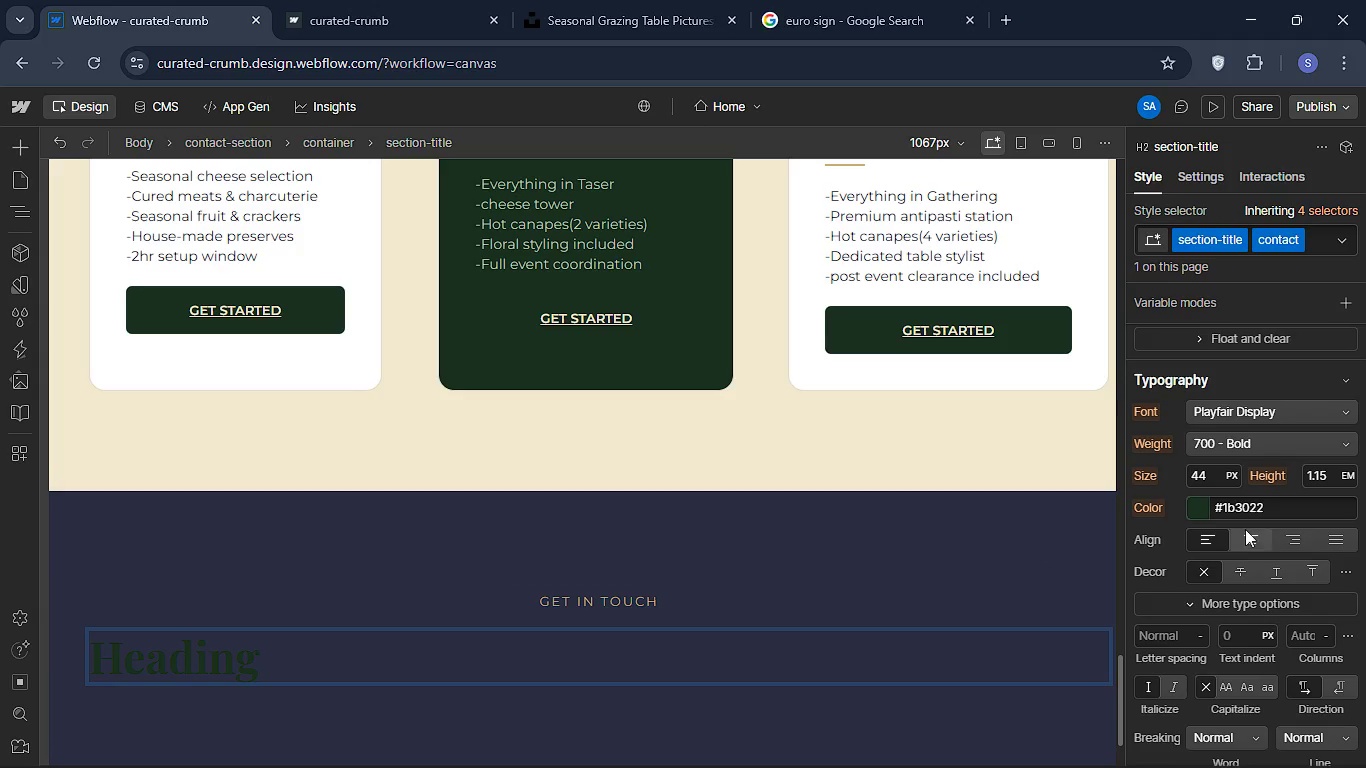 
scroll: coordinate [1265, 594], scroll_direction: down, amount: 5.0
 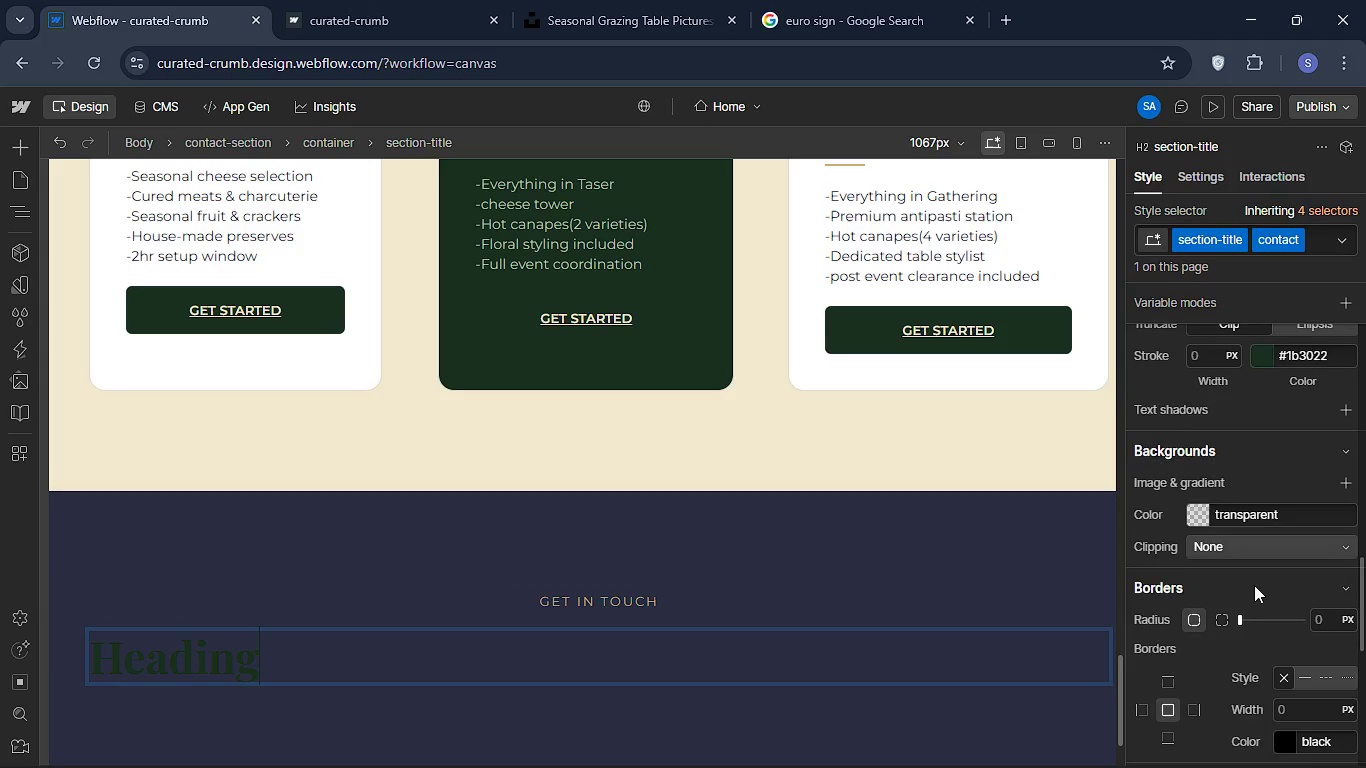 
scroll: coordinate [1252, 577], scroll_direction: up, amount: 14.0
 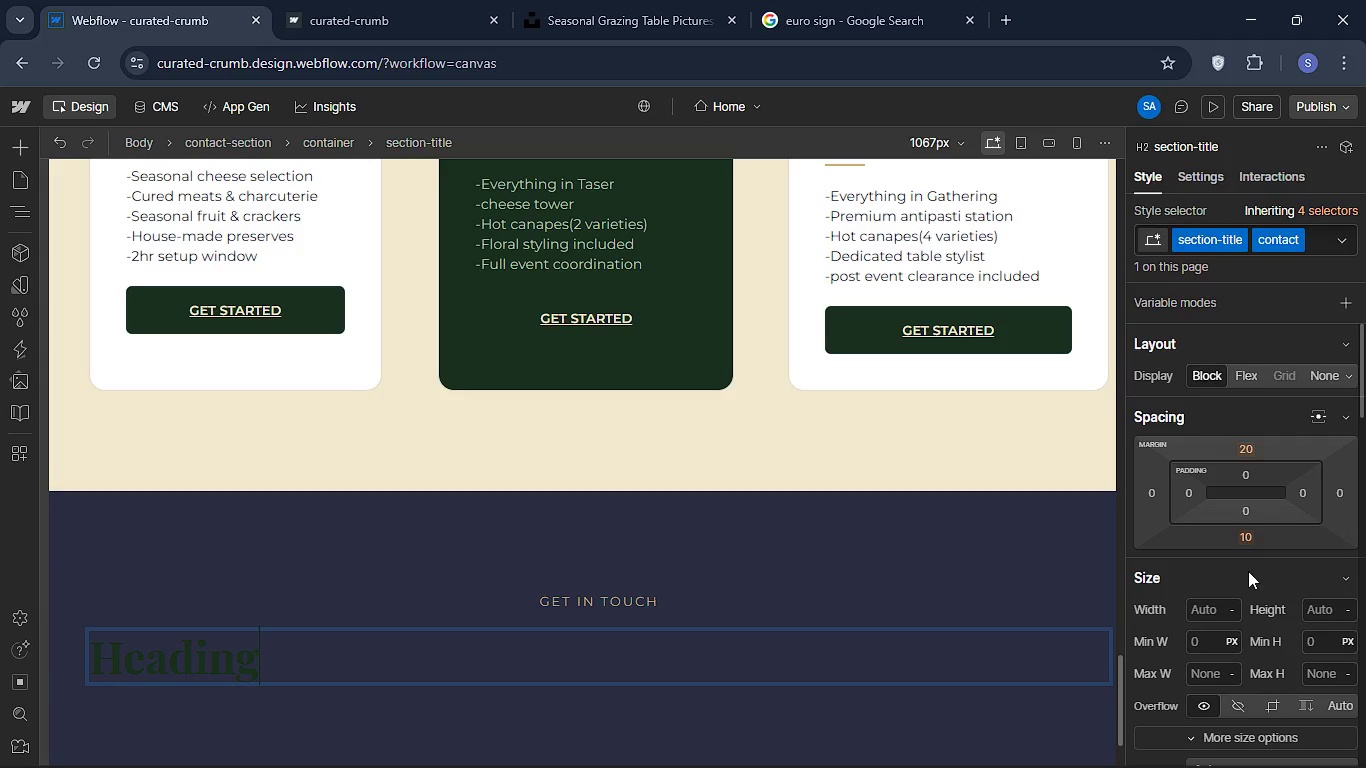 
scroll: coordinate [1245, 588], scroll_direction: down, amount: 5.0
 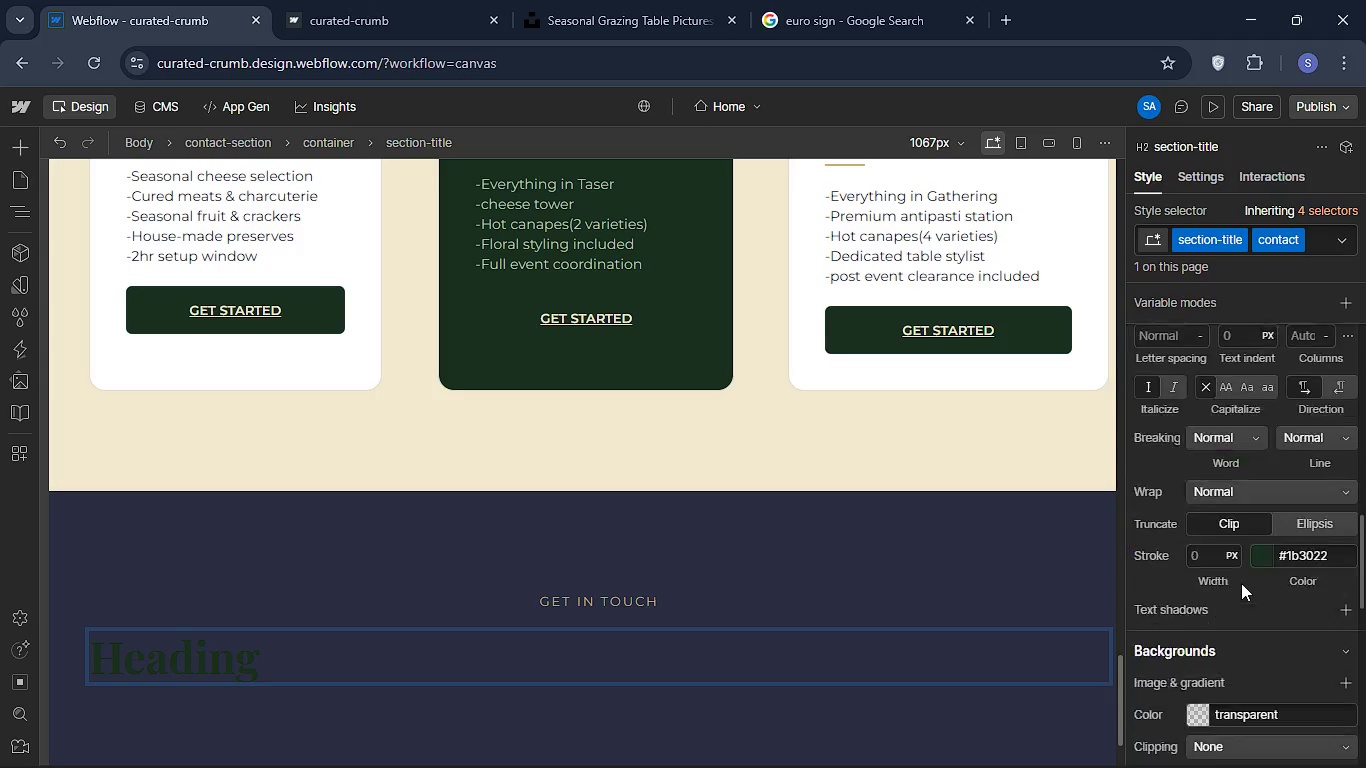 
scroll: coordinate [1234, 568], scroll_direction: up, amount: 8.0
 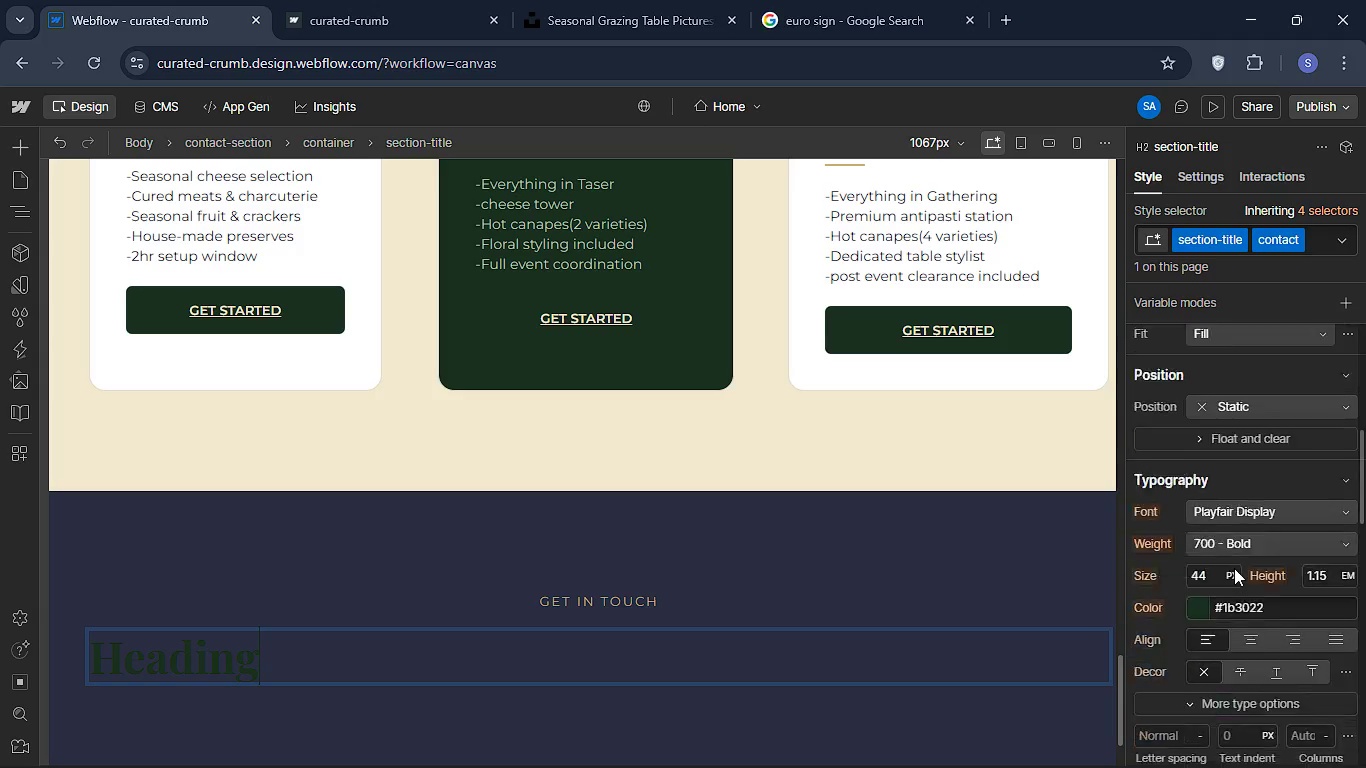 
scroll: coordinate [1234, 568], scroll_direction: down, amount: 3.0
 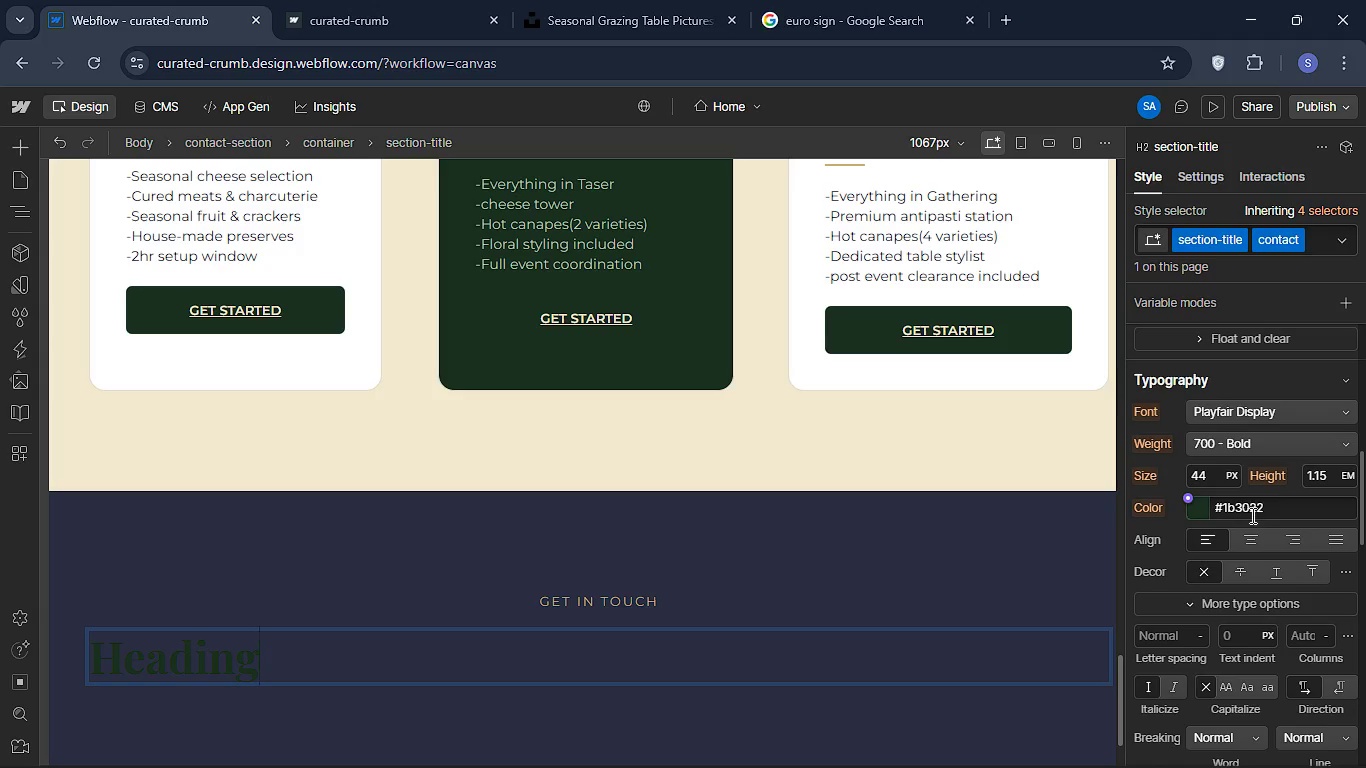 
left_click([1263, 513])
 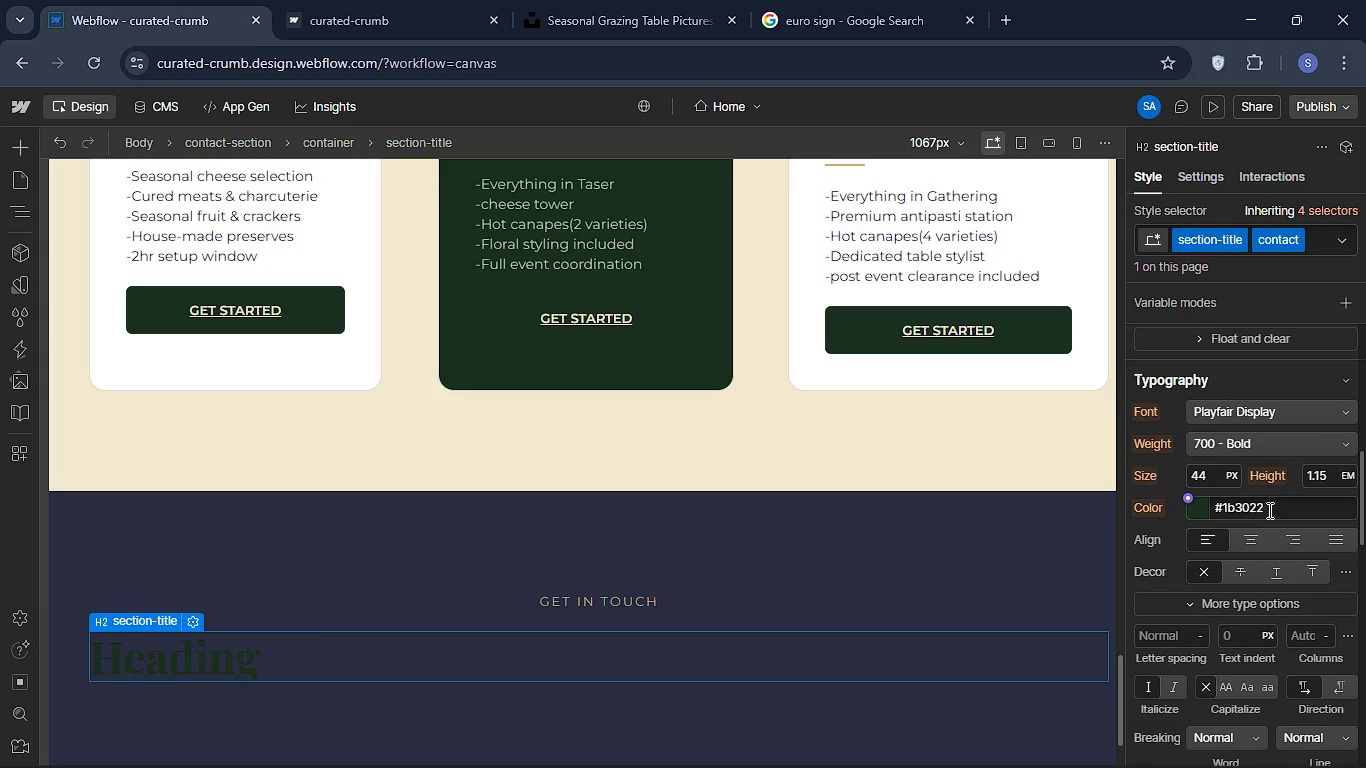 
mouse_move([1284, 531])
 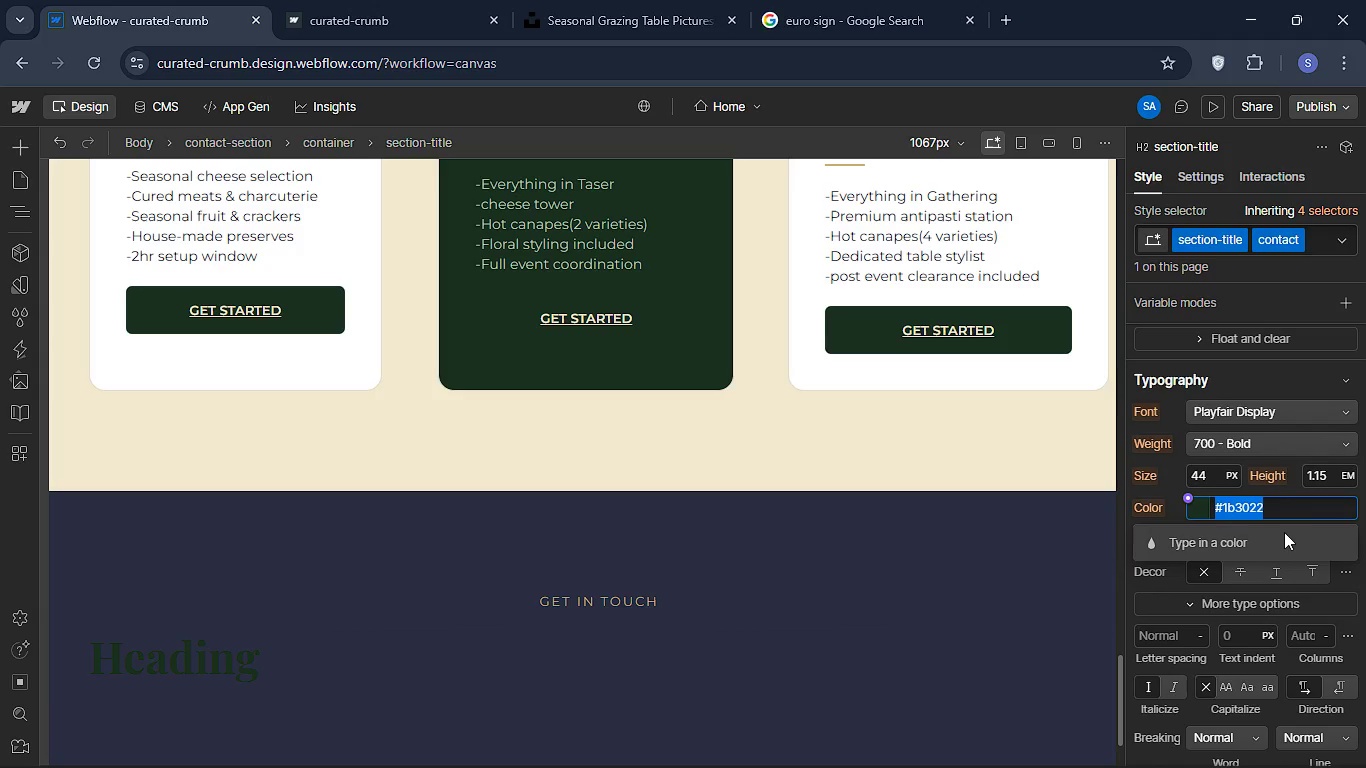 
key(Shift+3)
 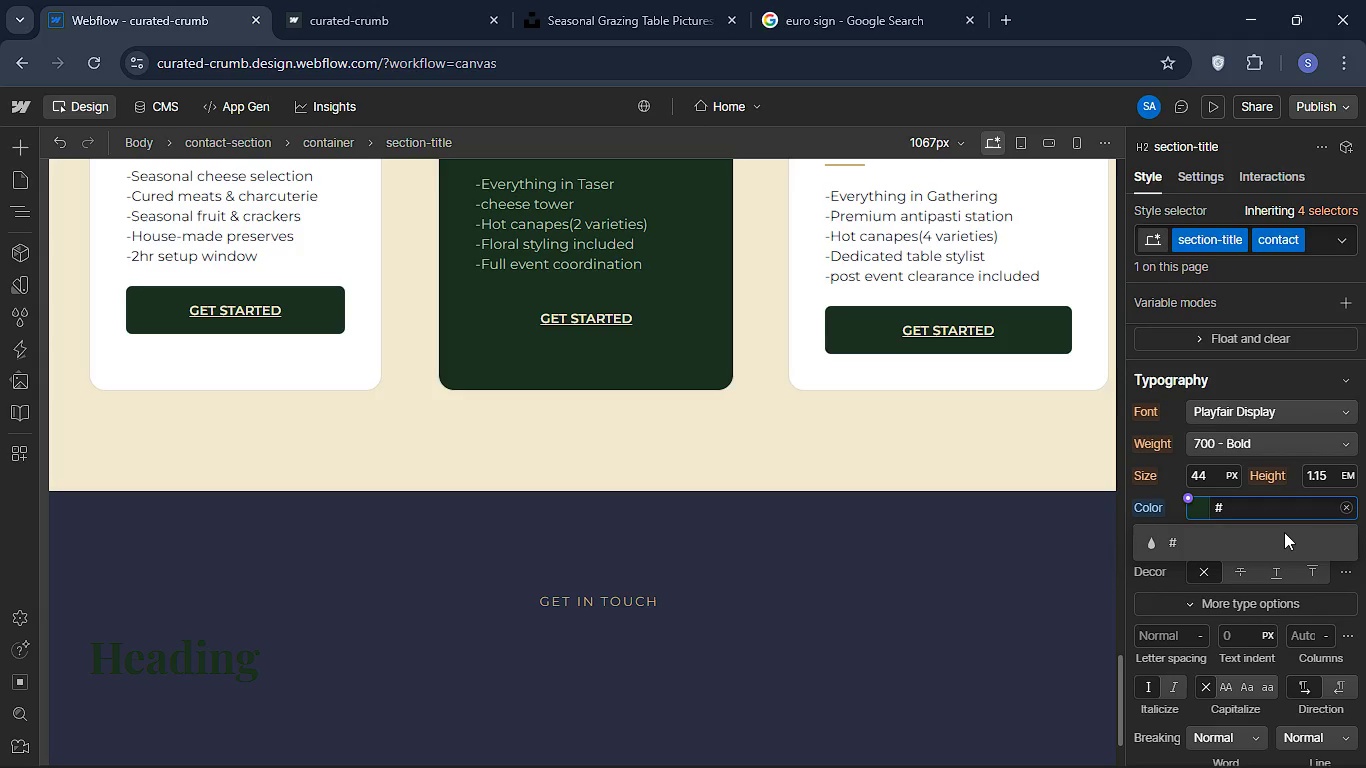 
wait(5.09)
 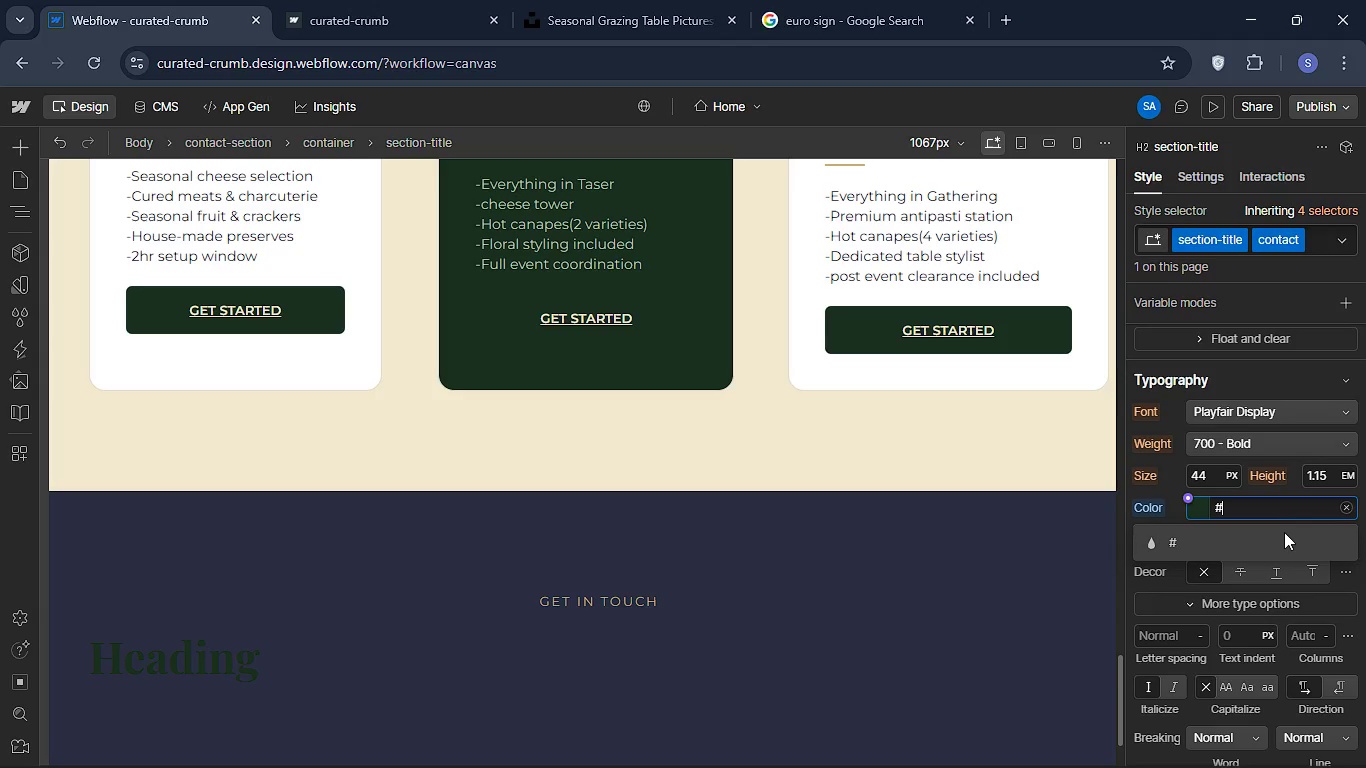 
type(f2e8cf)
 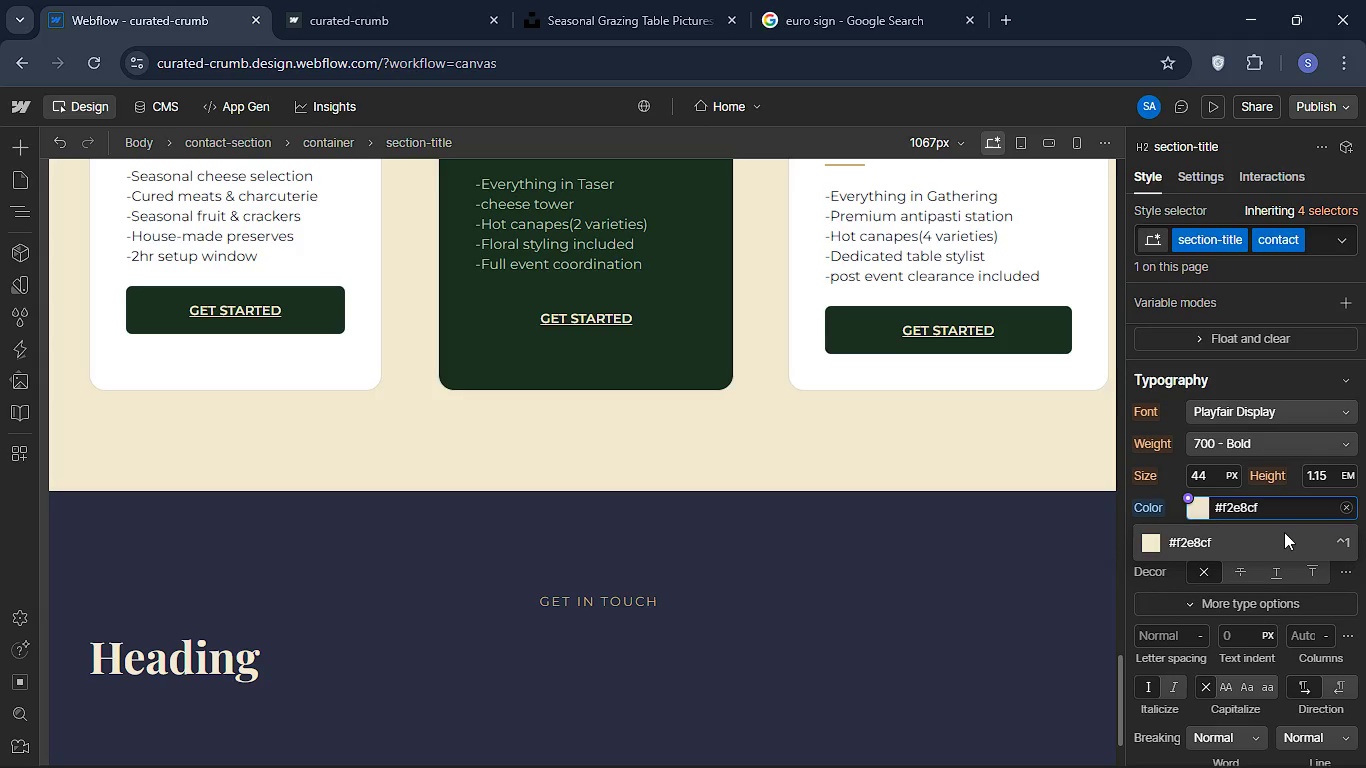 
key(Enter)
 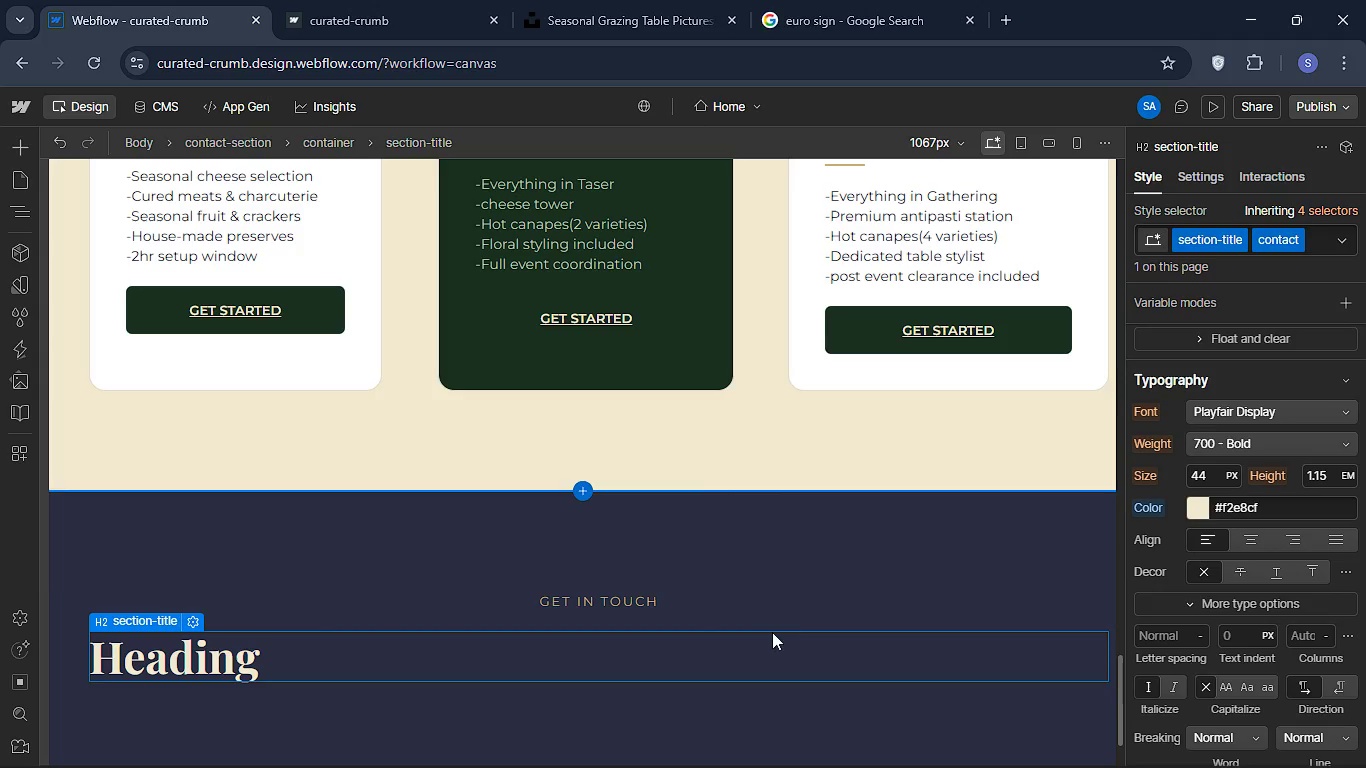 
mouse_move([1221, 508])
 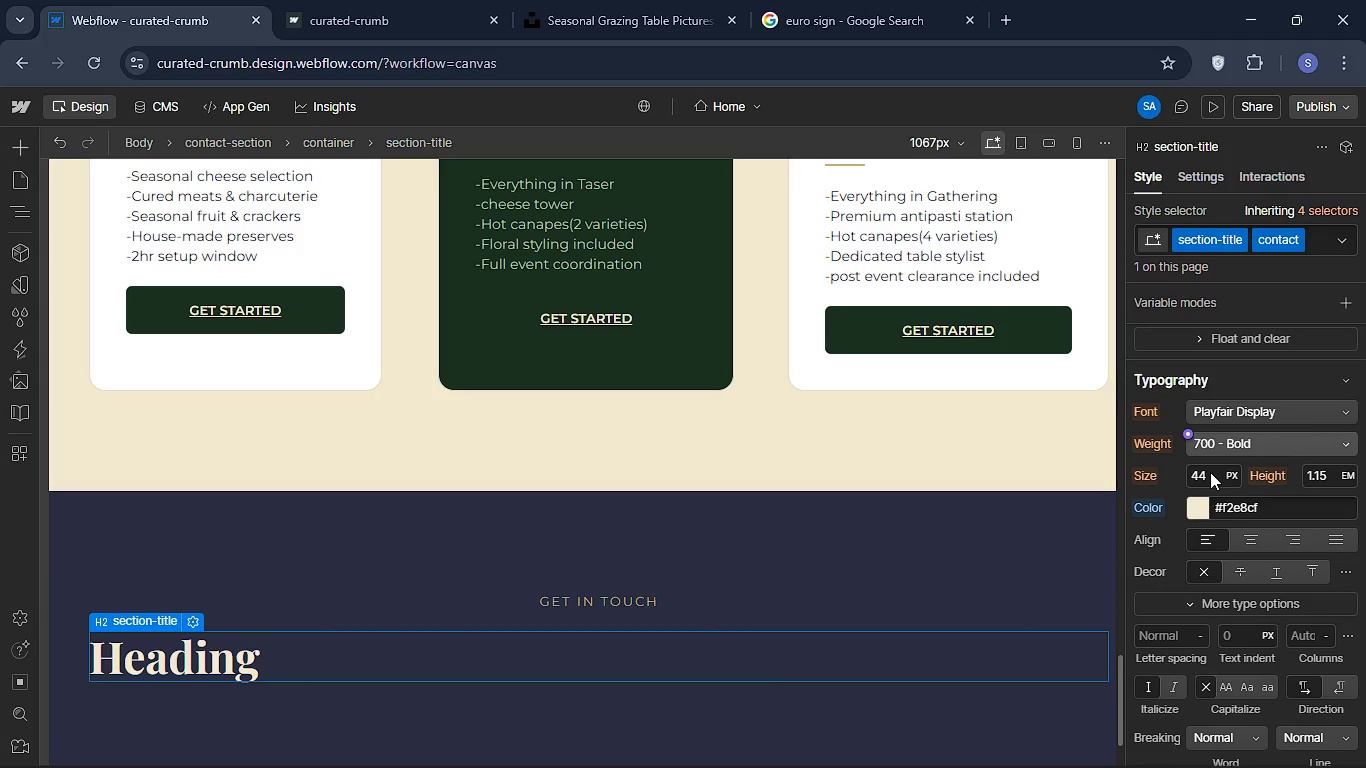 
left_click([1210, 472])
 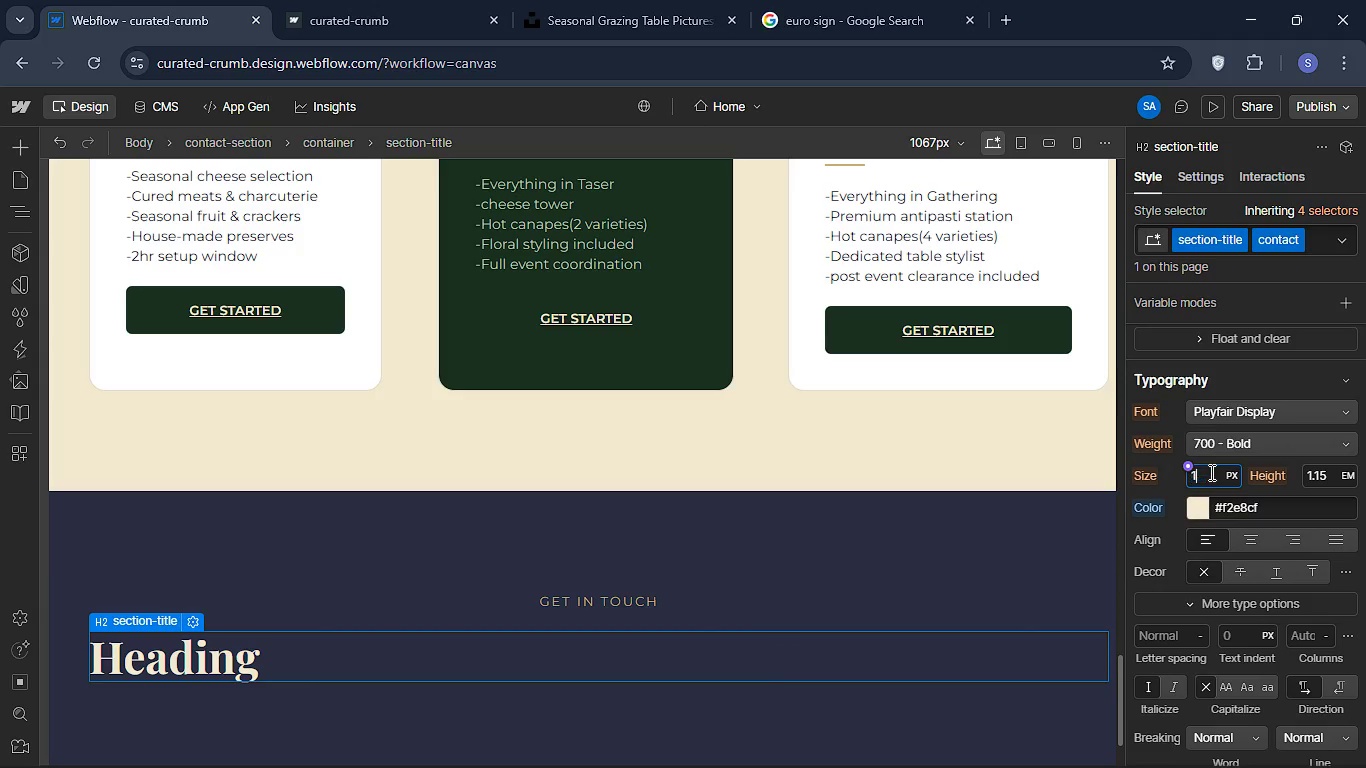 
type(16)
 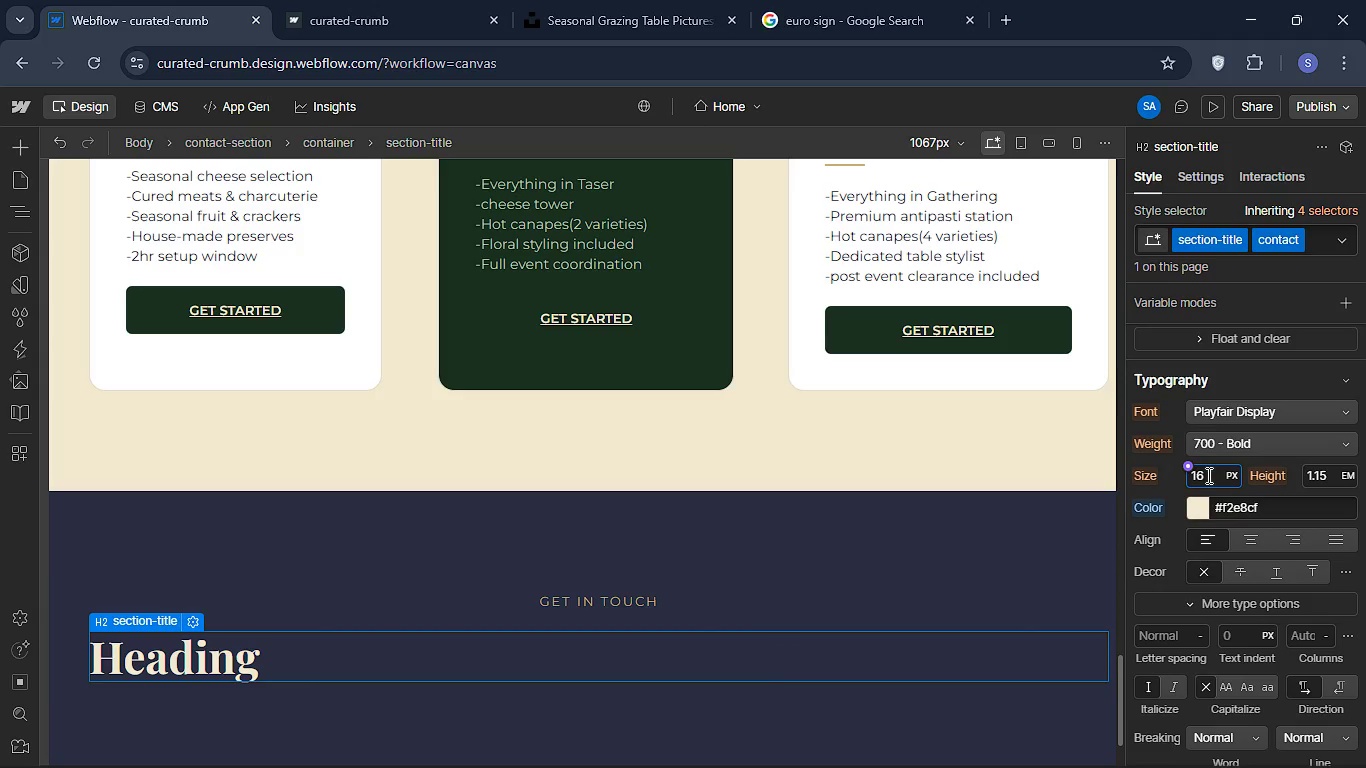 
key(Enter)
 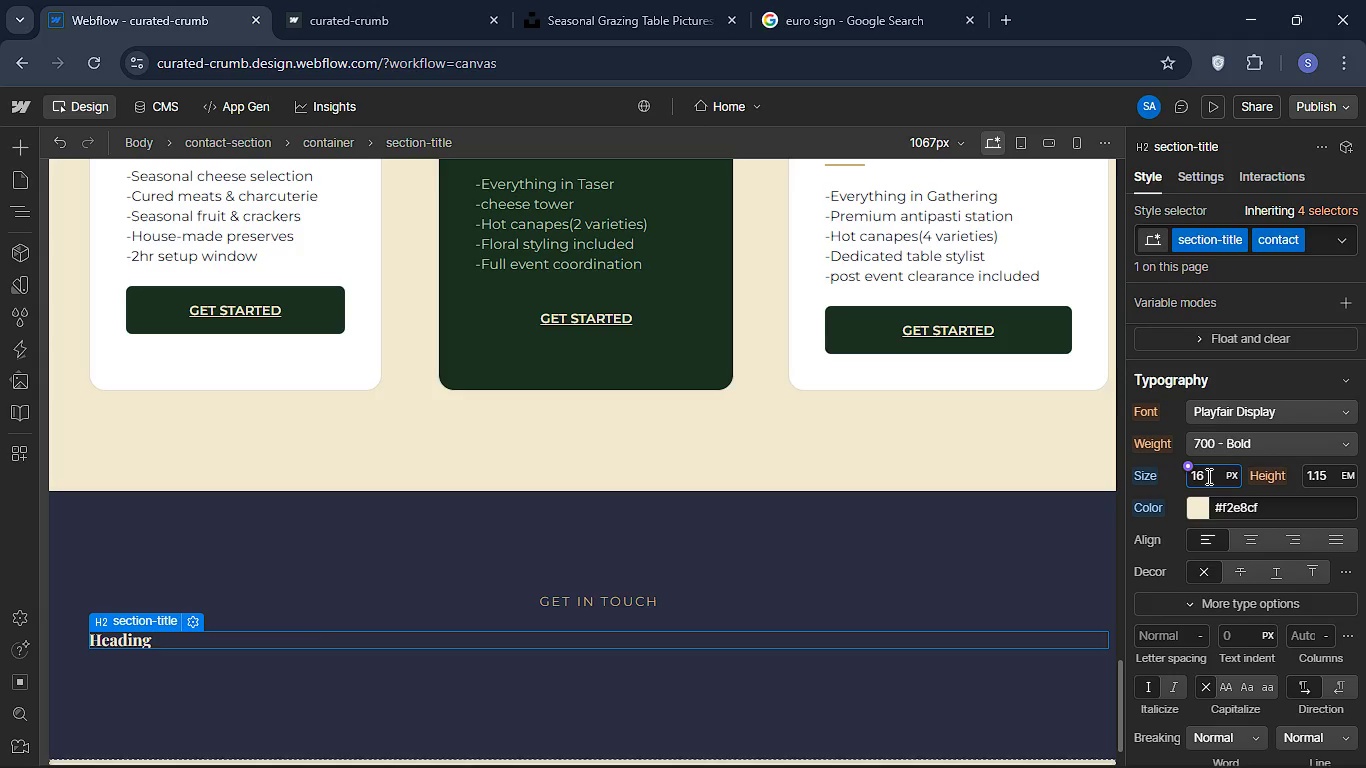 
wait(10.19)
 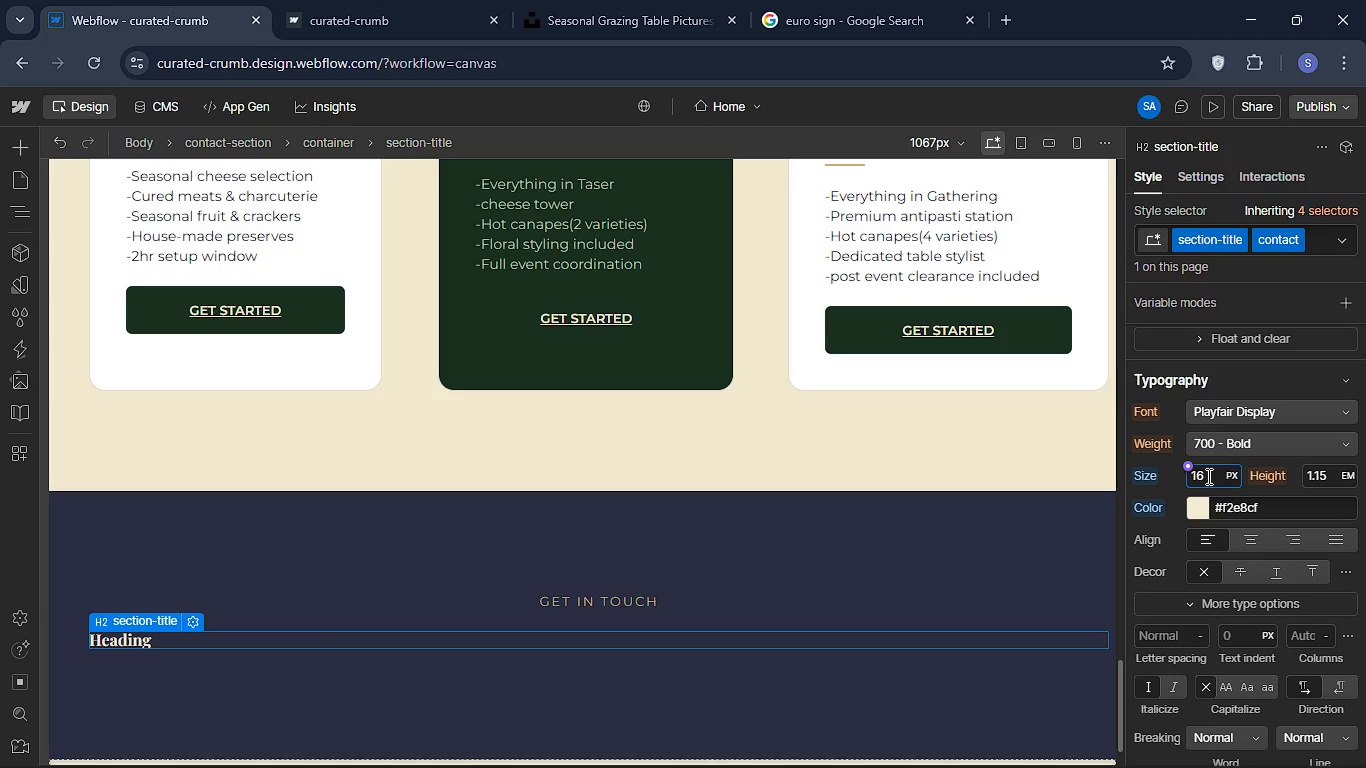 
key(Control+A)
 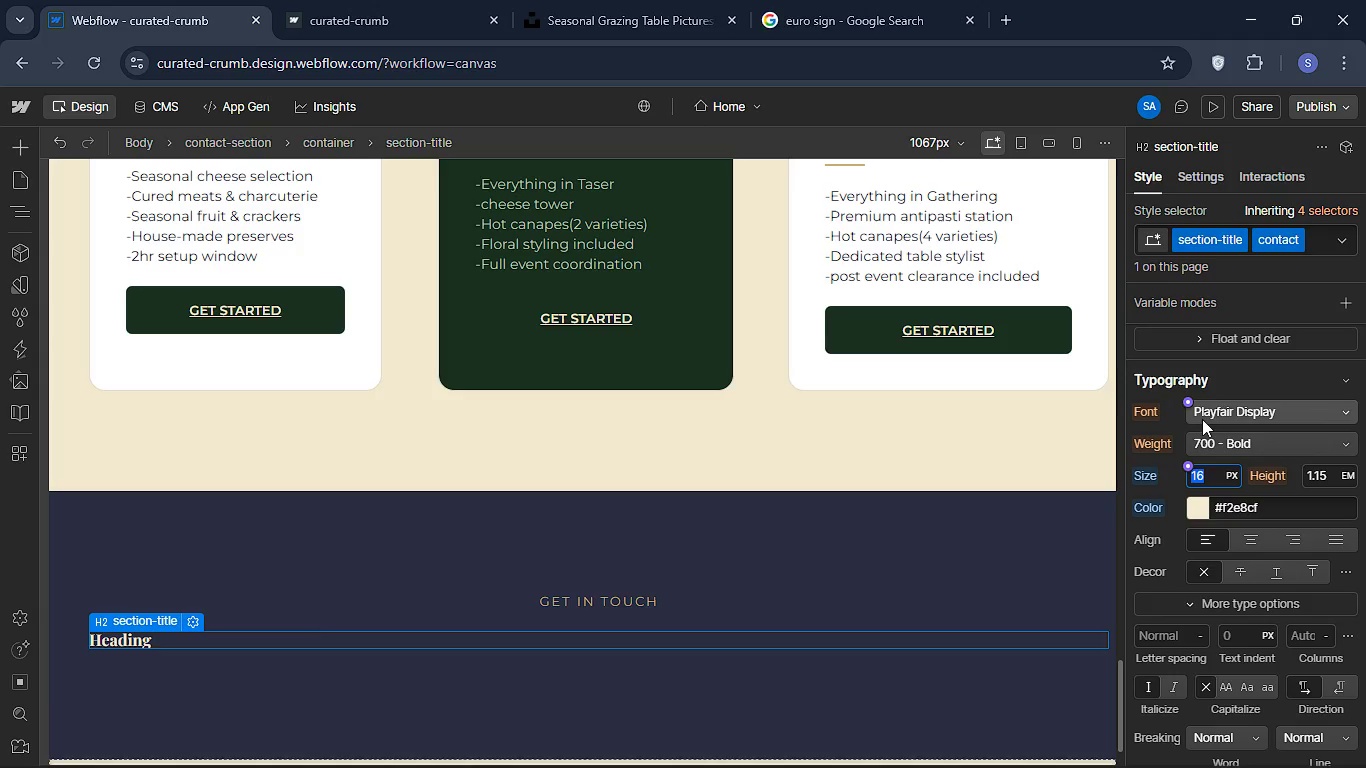 
type(44)
 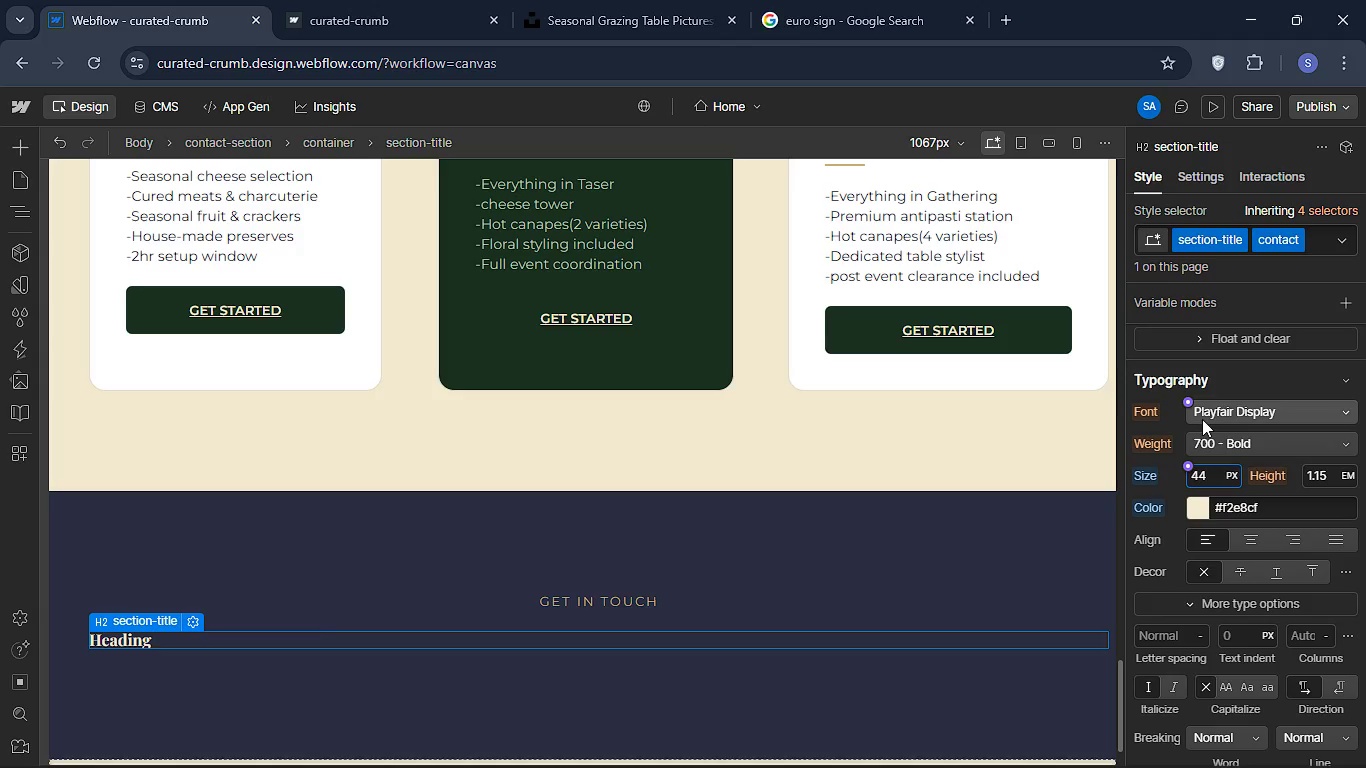 
key(Enter)
 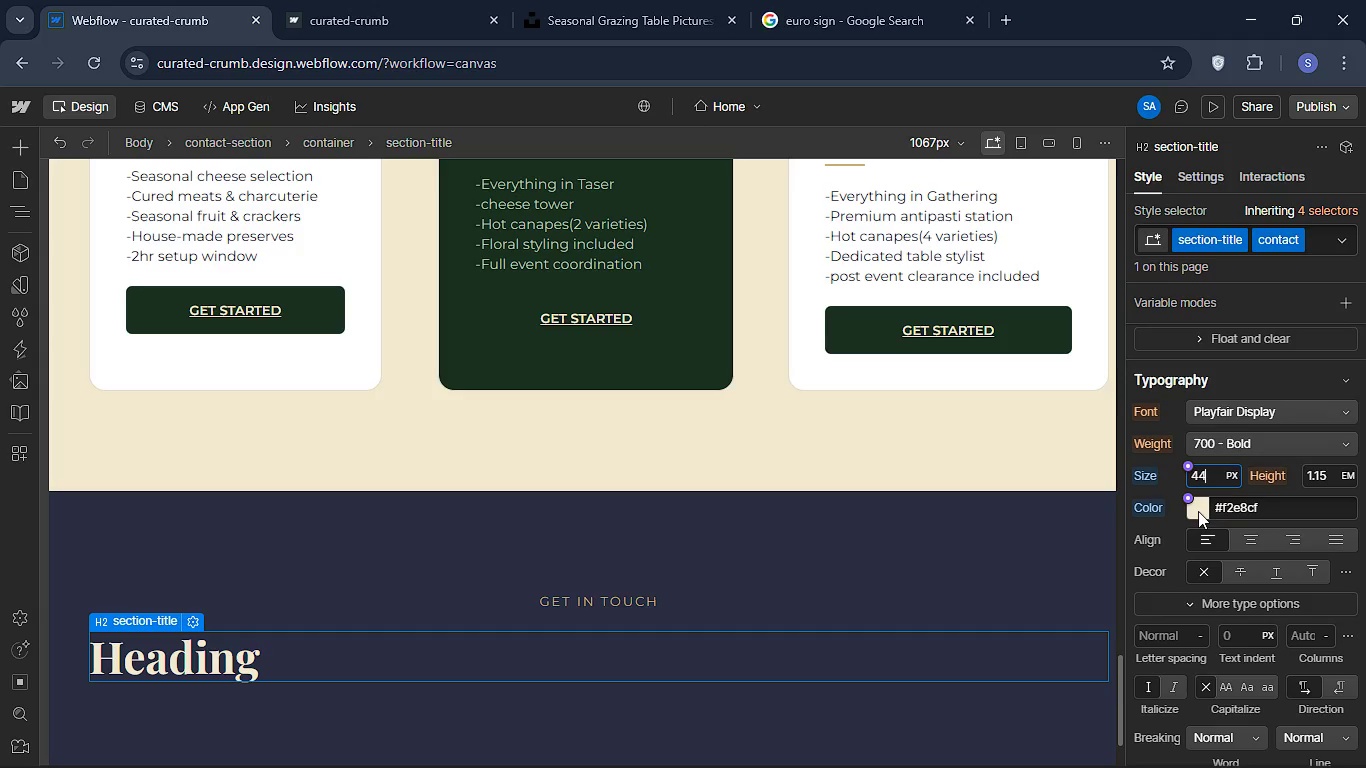 
wait(13.83)
 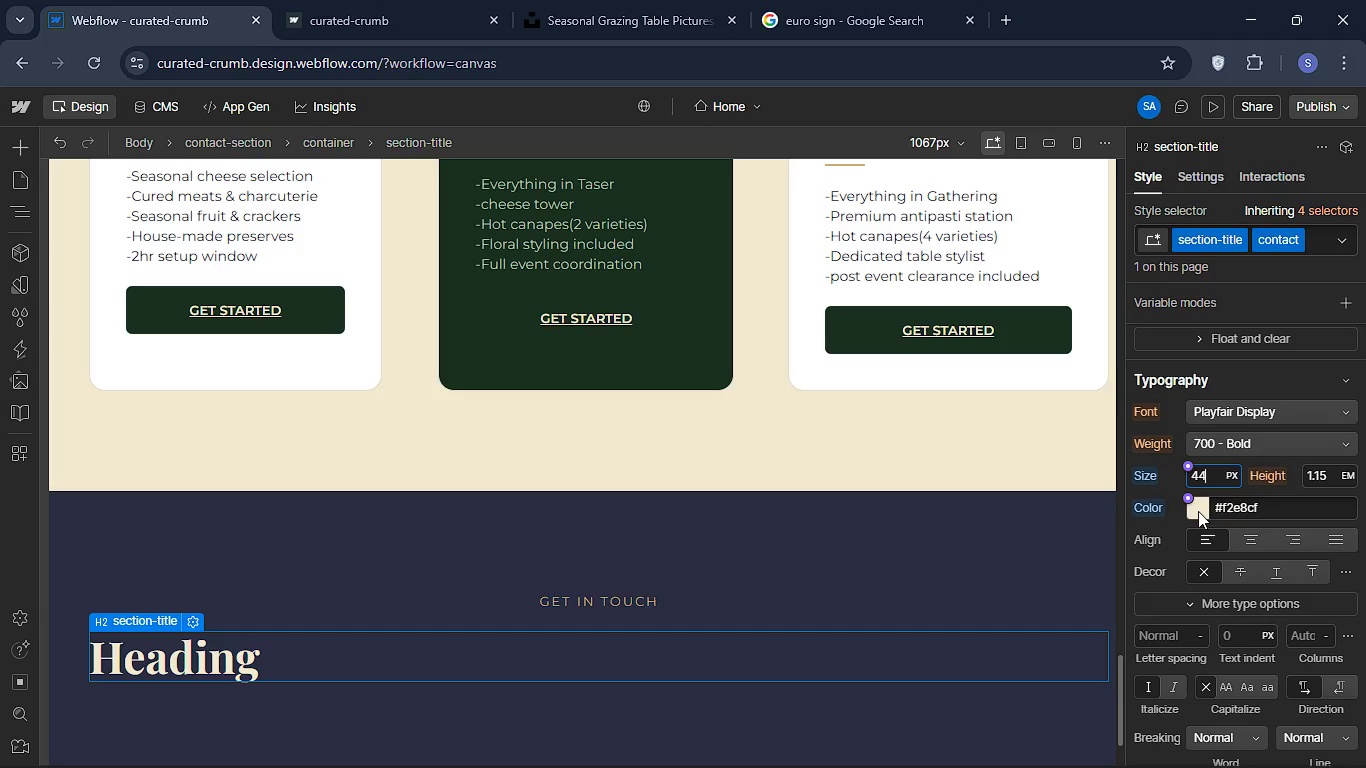 
double_click([294, 660])
 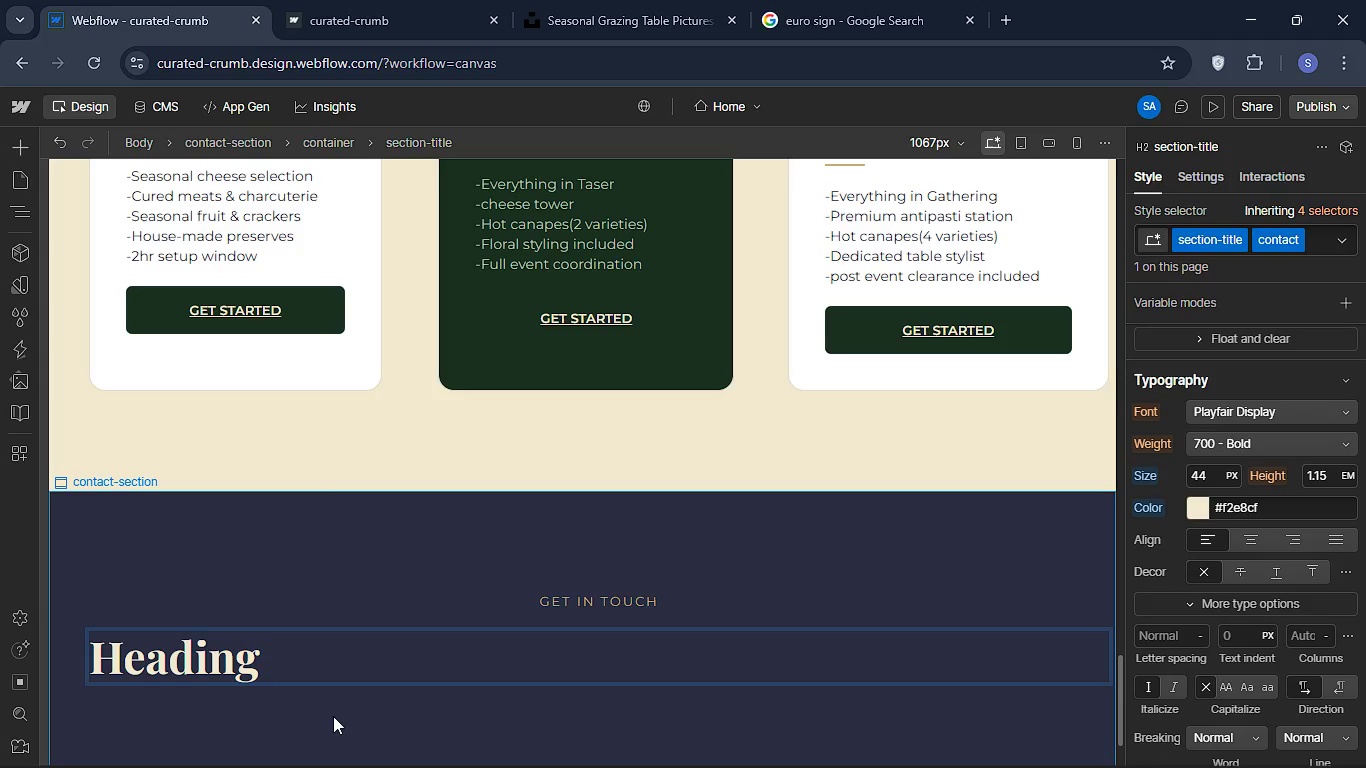 
key(Control+A)
 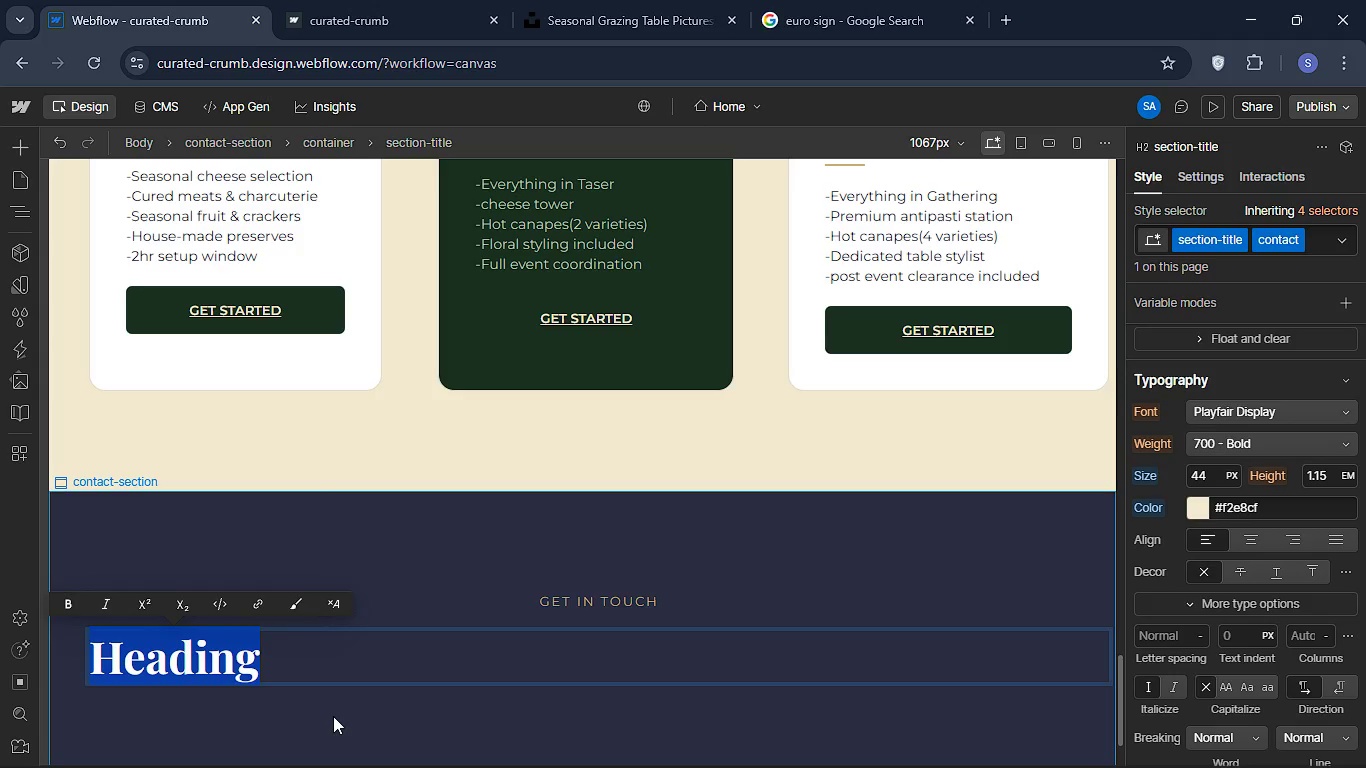 
key(CapsLock)
 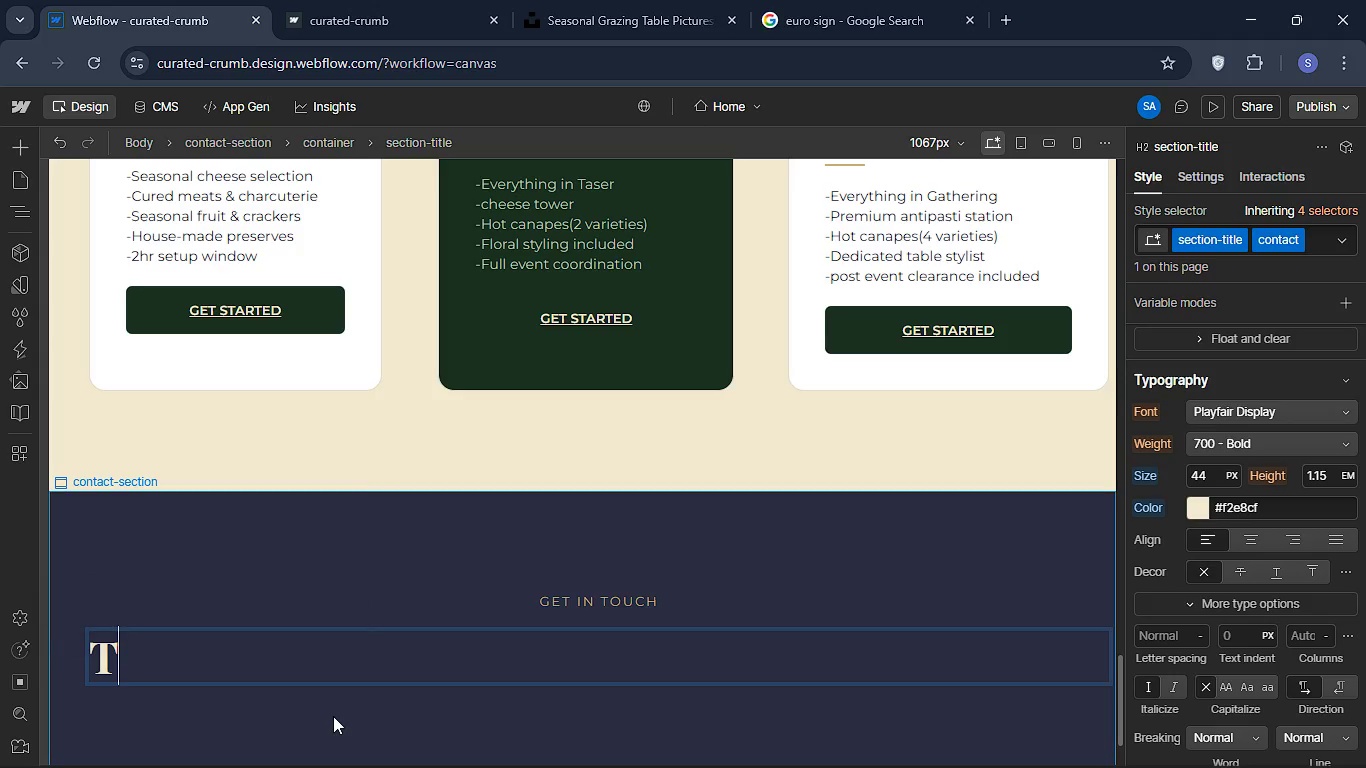 
key(T)
 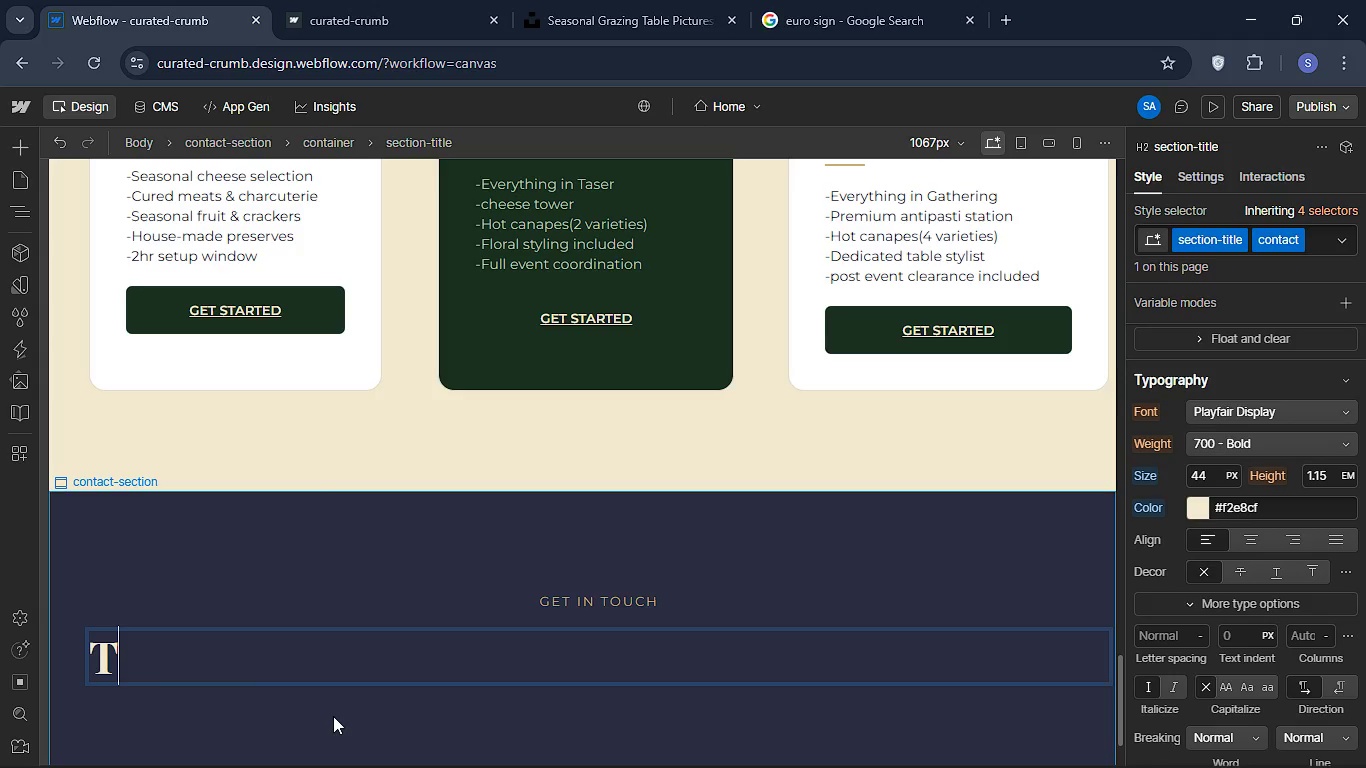 
key(CapsLock)
 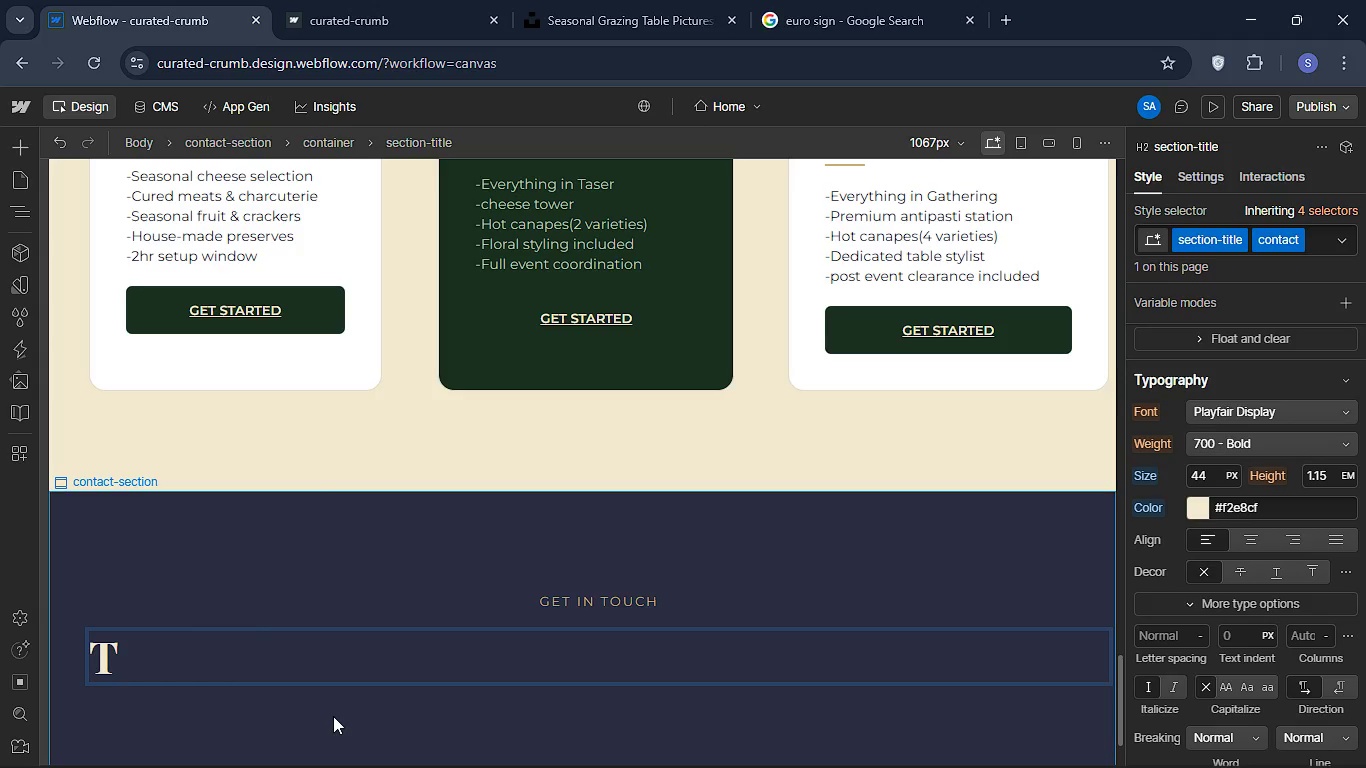 
key(Backspace)
 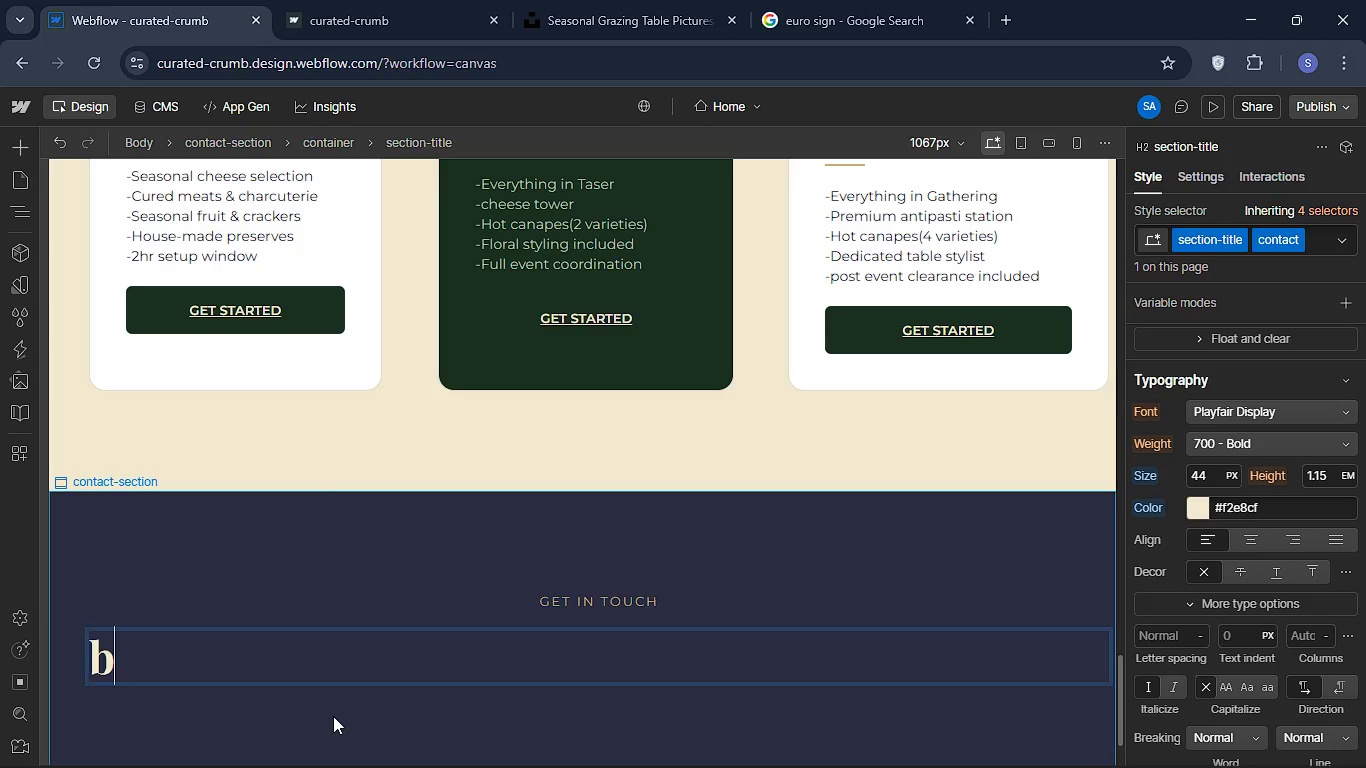 
key(B)
 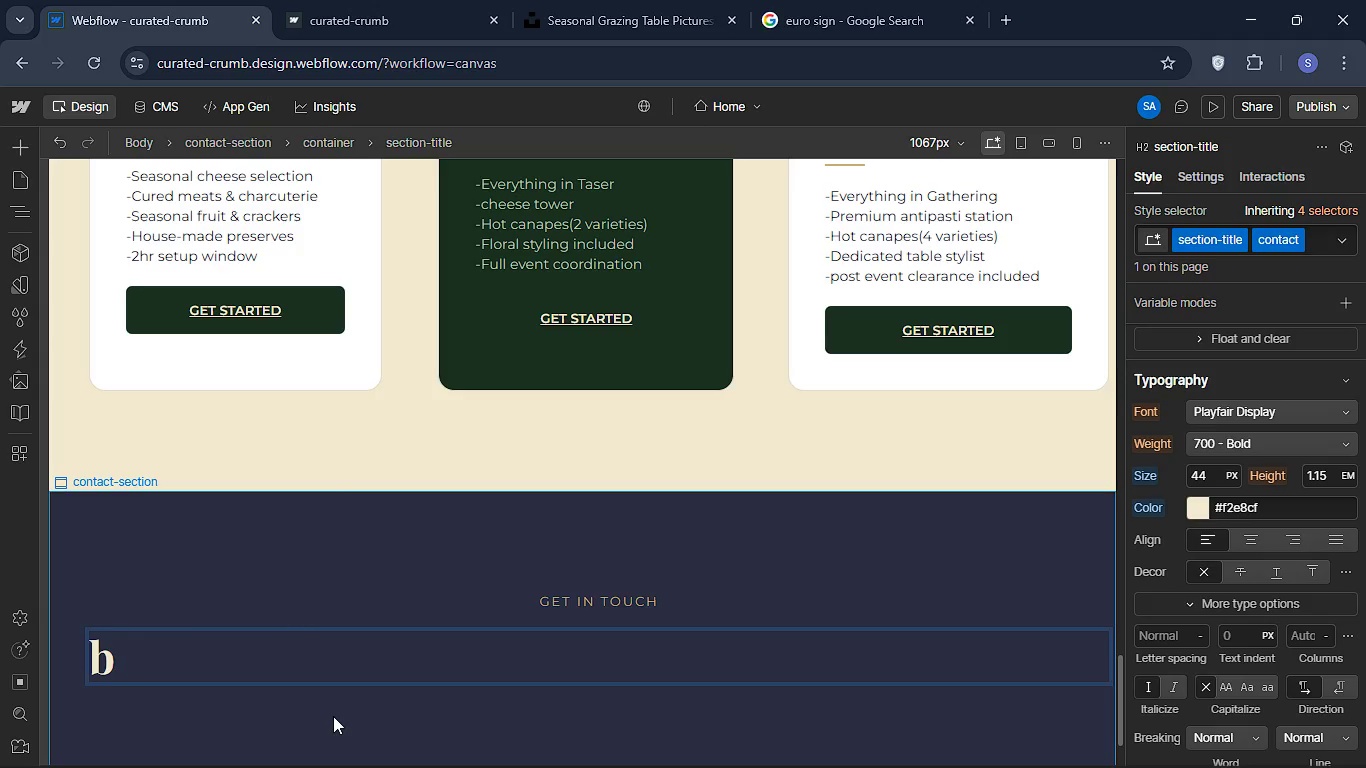 
left_click([333, 716])
 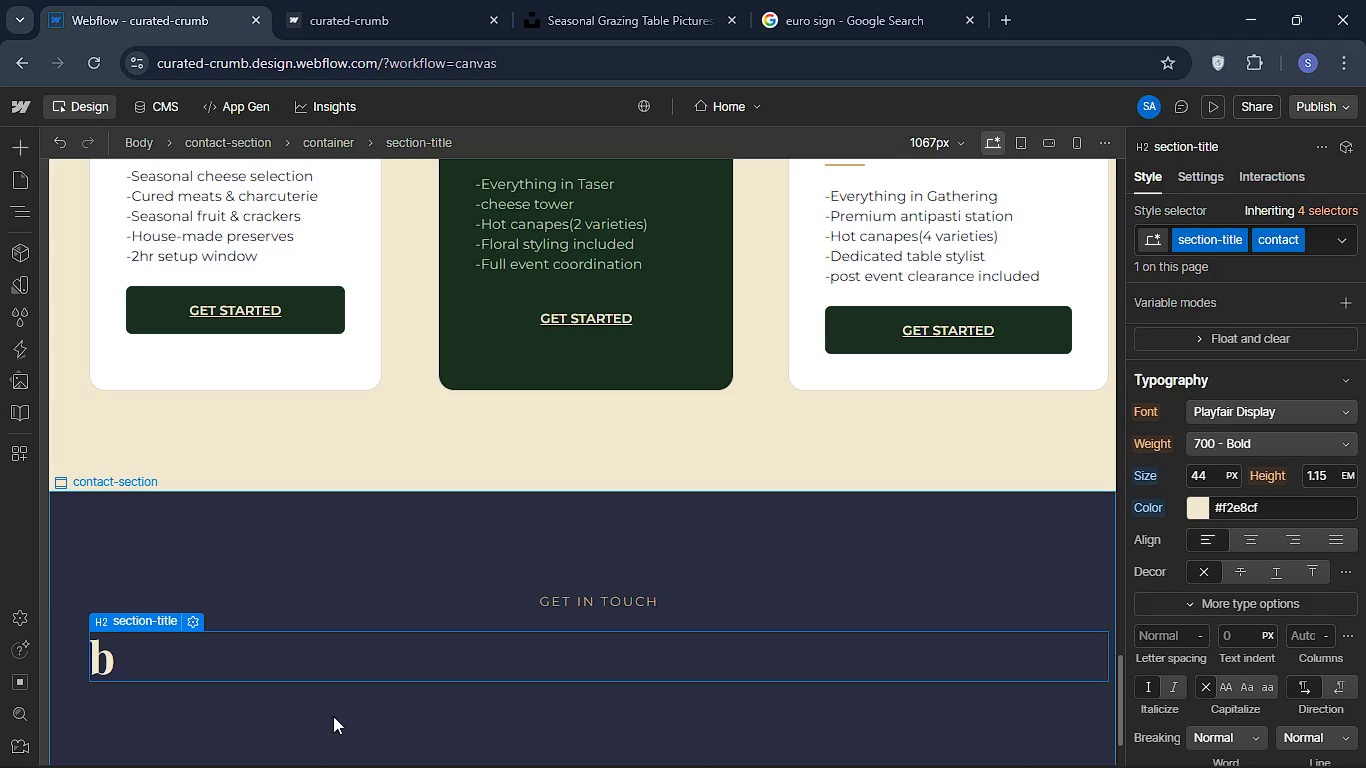 
type(ook your )
 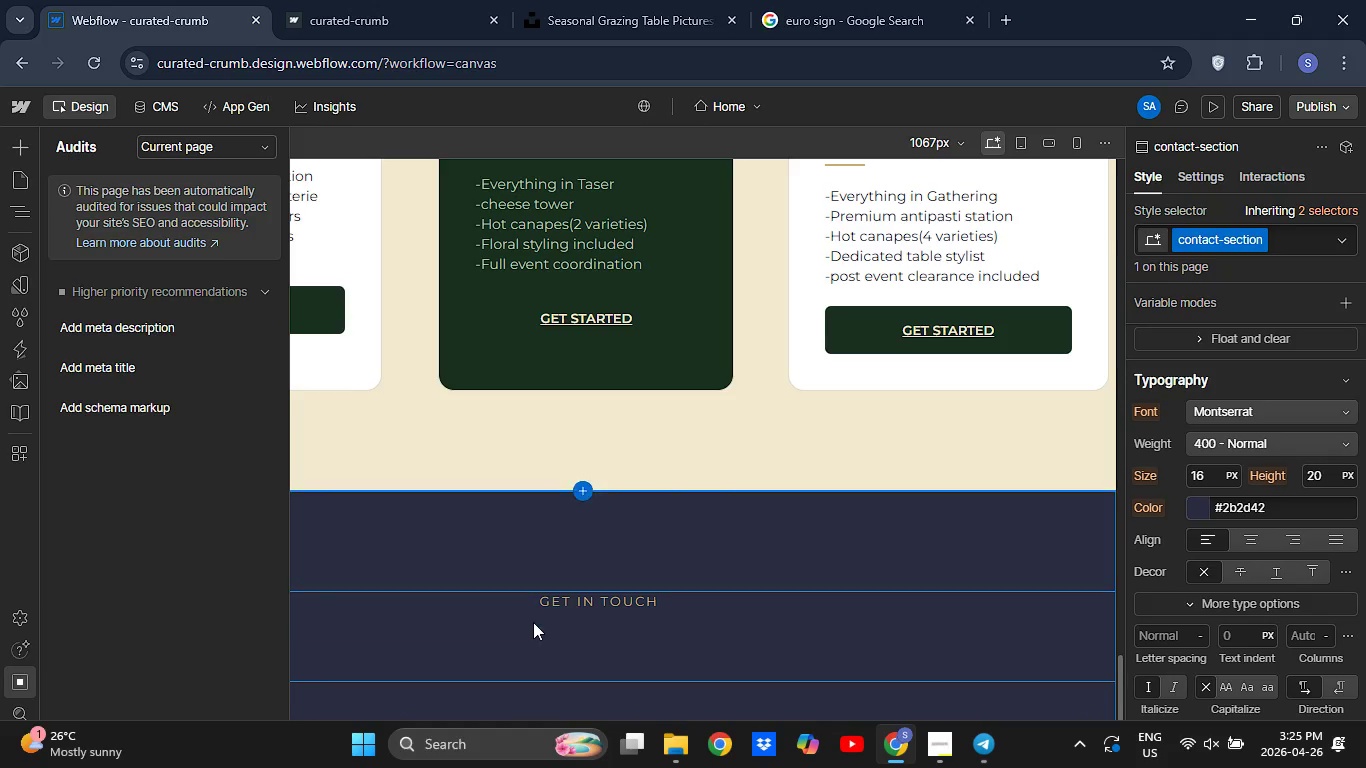 
left_click([533, 622])
 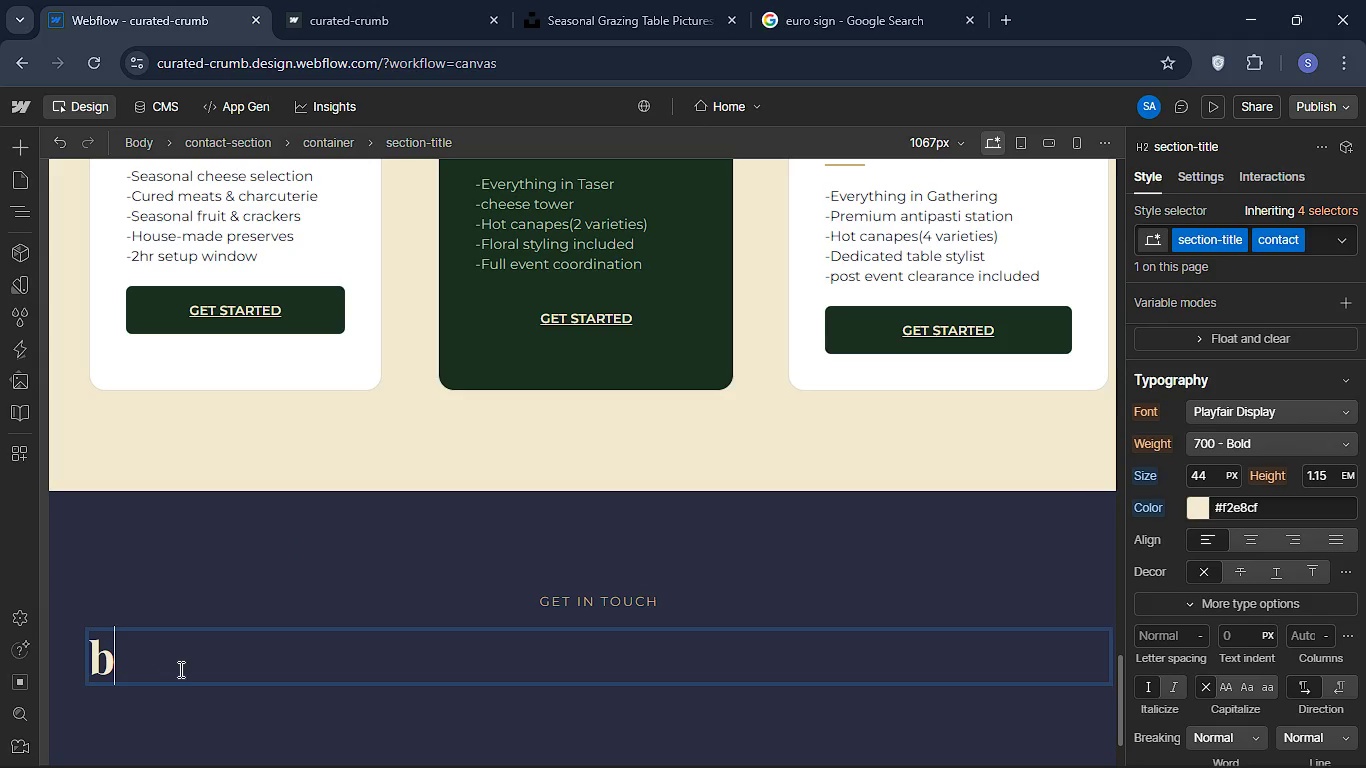 
key(Backspace)
type(Boom )
key(Backspace)
key(Backspace)
type(k your s)
key(Backspace)
key(Backspace)
key(Backspace)
key(Backspace)
key(Backspace)
key(Backspace)
type(Y)
 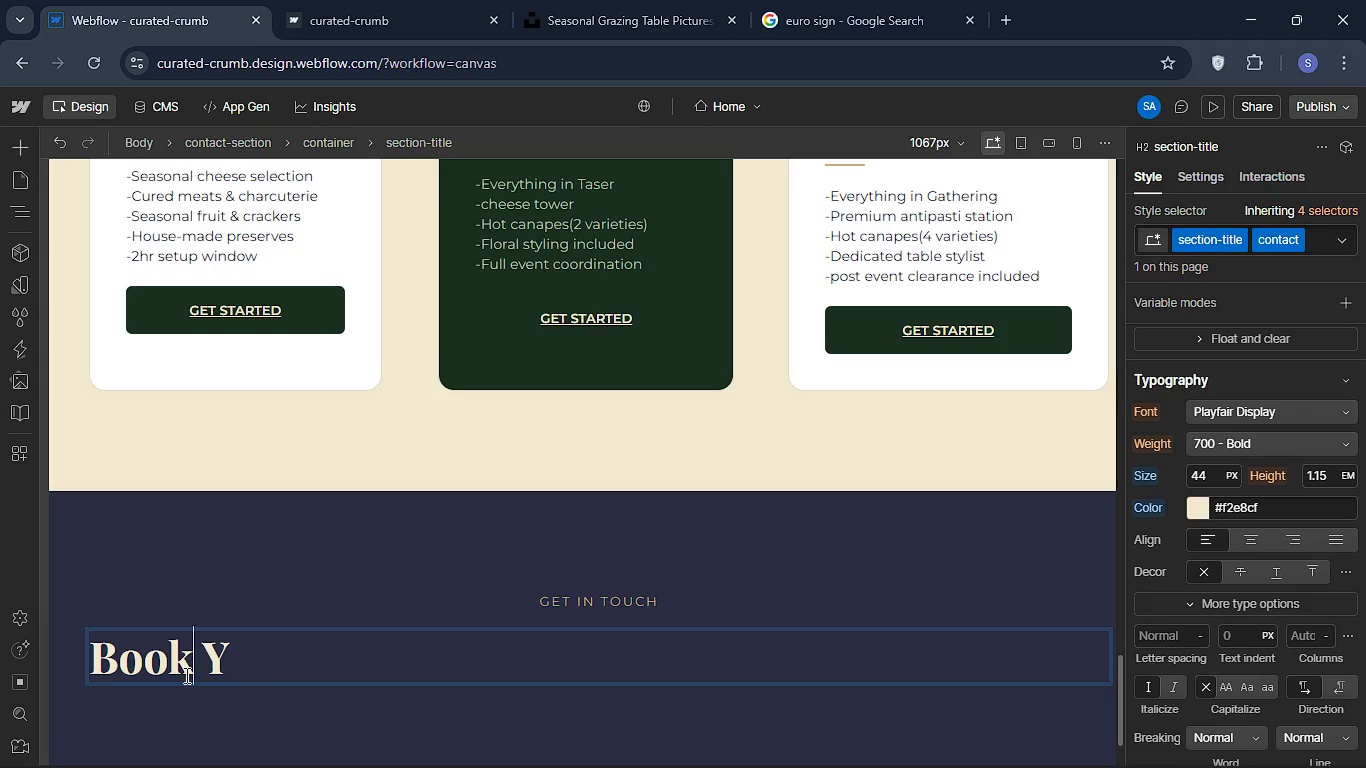 
left_click([185, 675])
 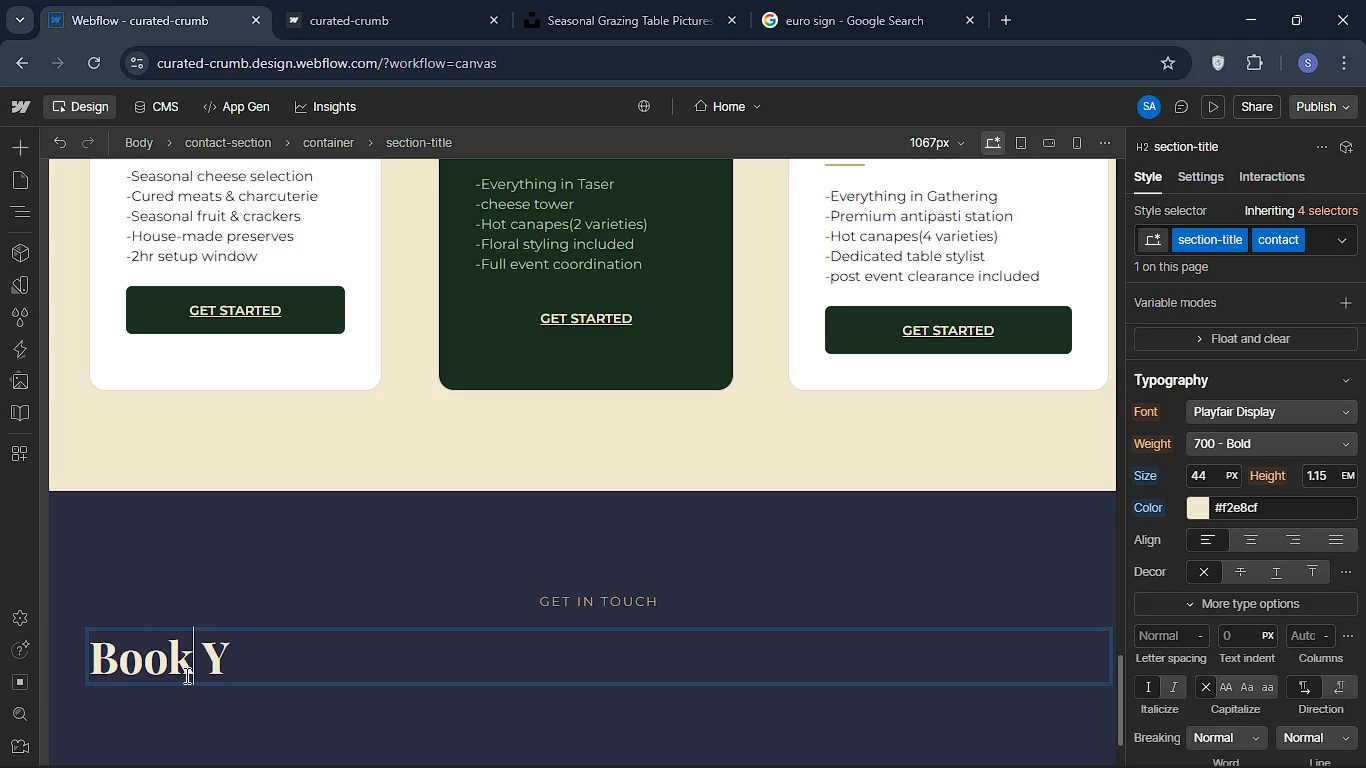 
type(ou)
key(Backspace)
key(Backspace)
key(Backspace)
type(k)
 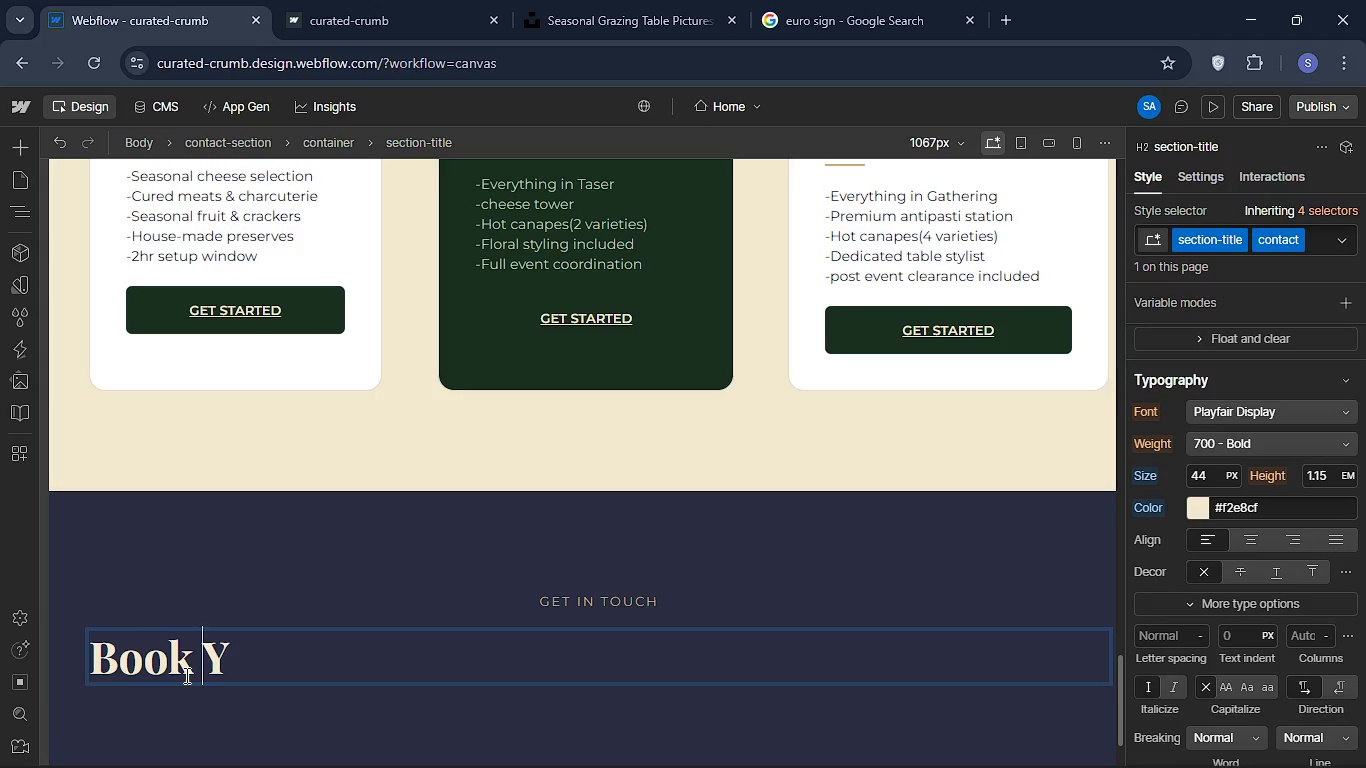 
key(ArrowRight)
 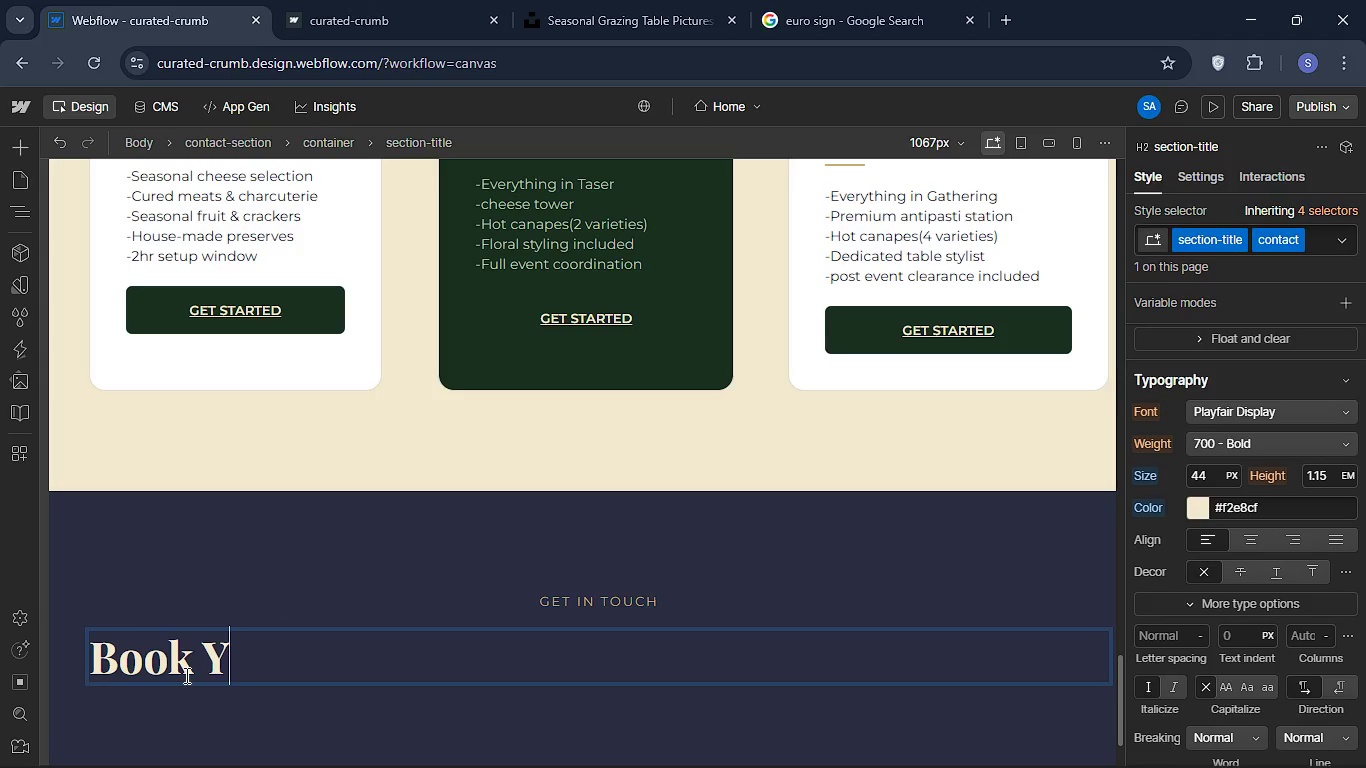 
key(ArrowRight)
 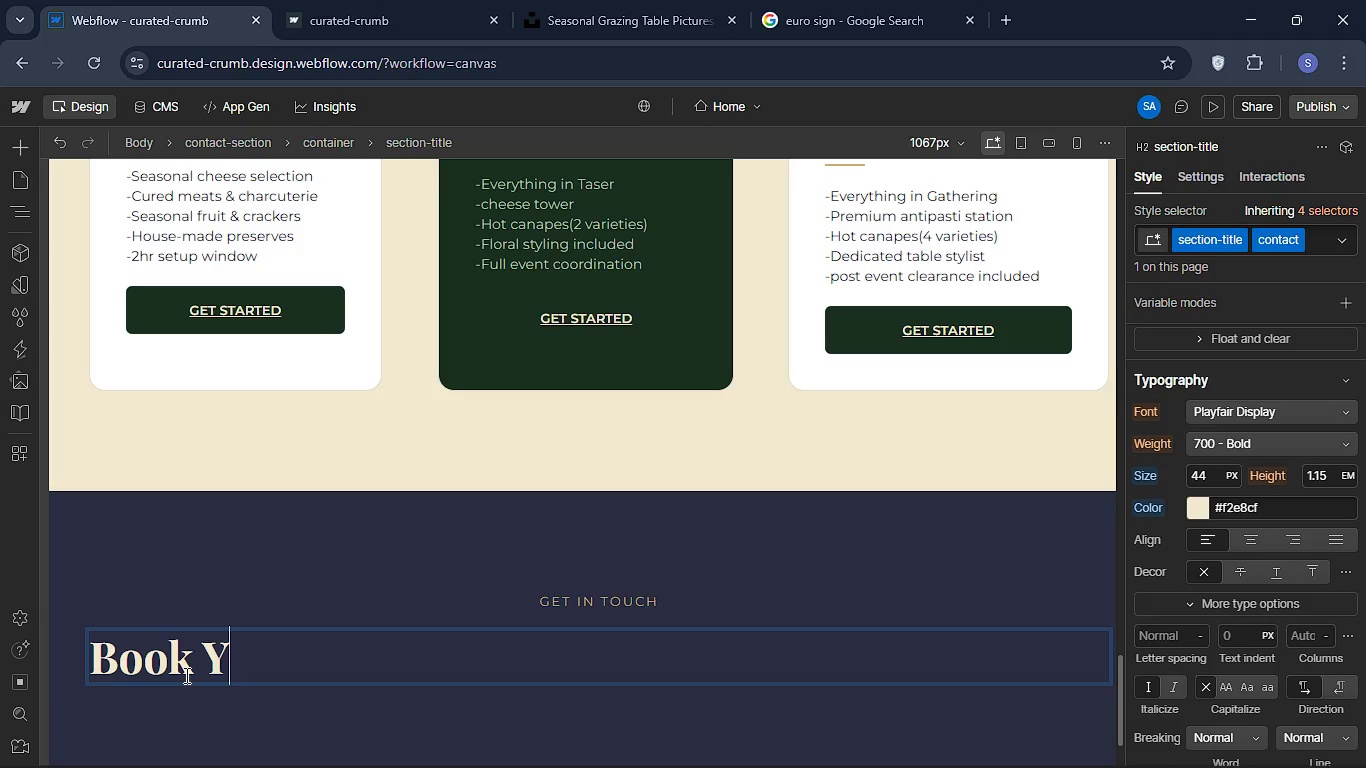 
key(ArrowRight)
 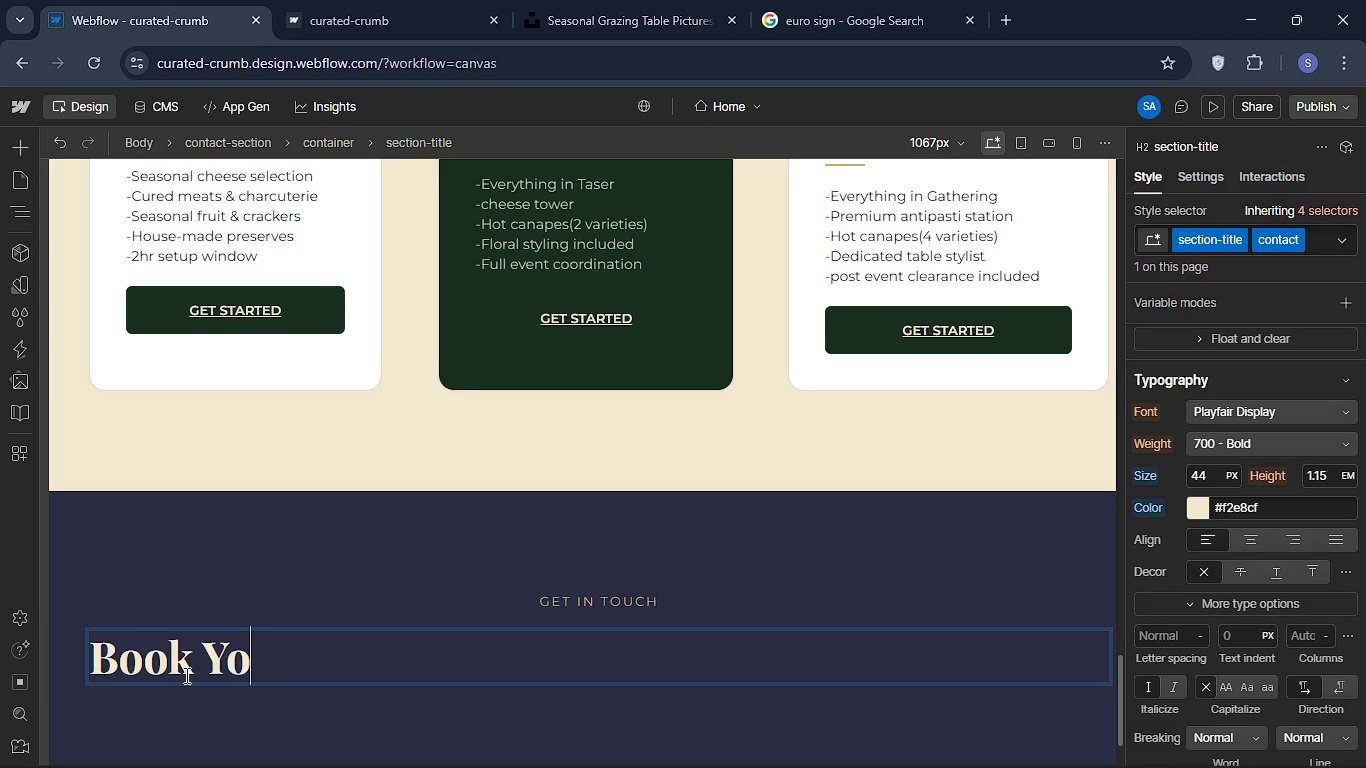 
type(our seasonal )
 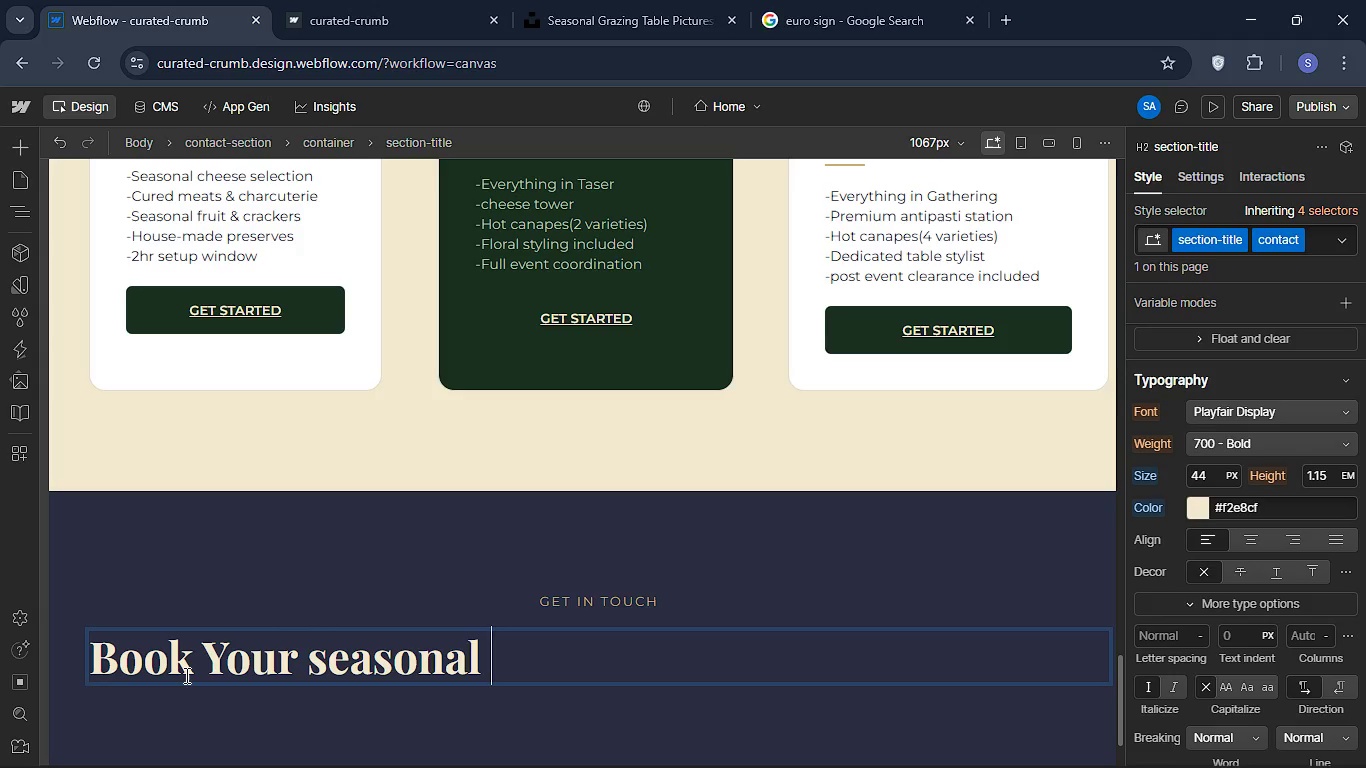 
hold_key(key=ArrowLeft, duration=0.64)
 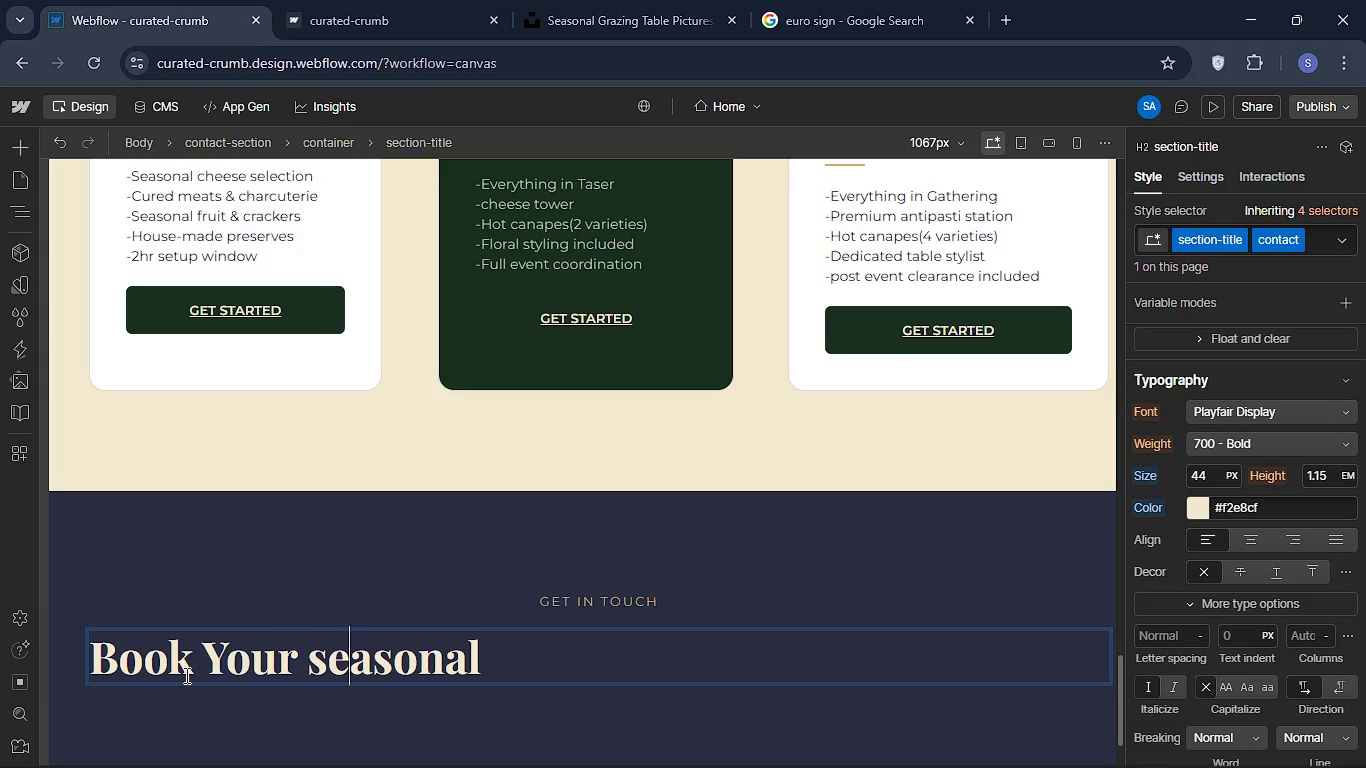 
key(ArrowLeft)
 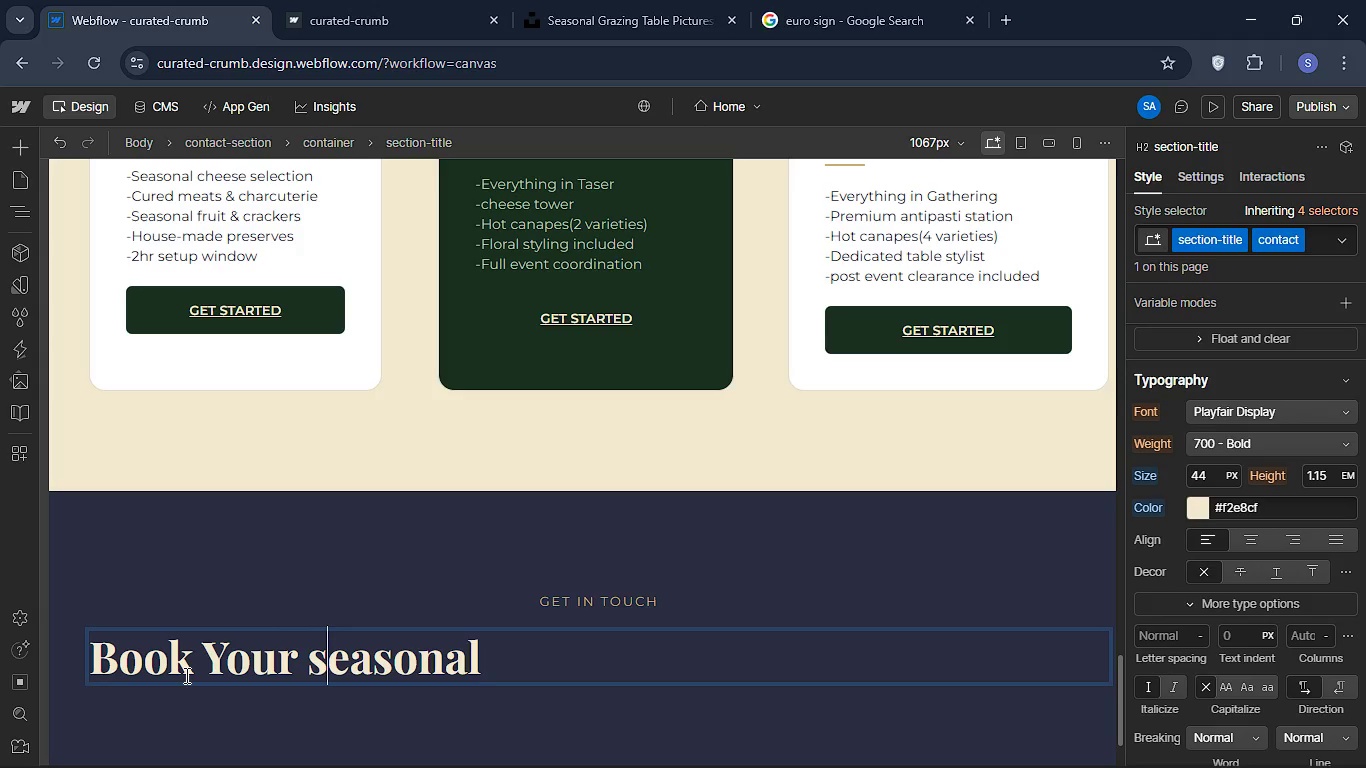 
key(ArrowLeft)
 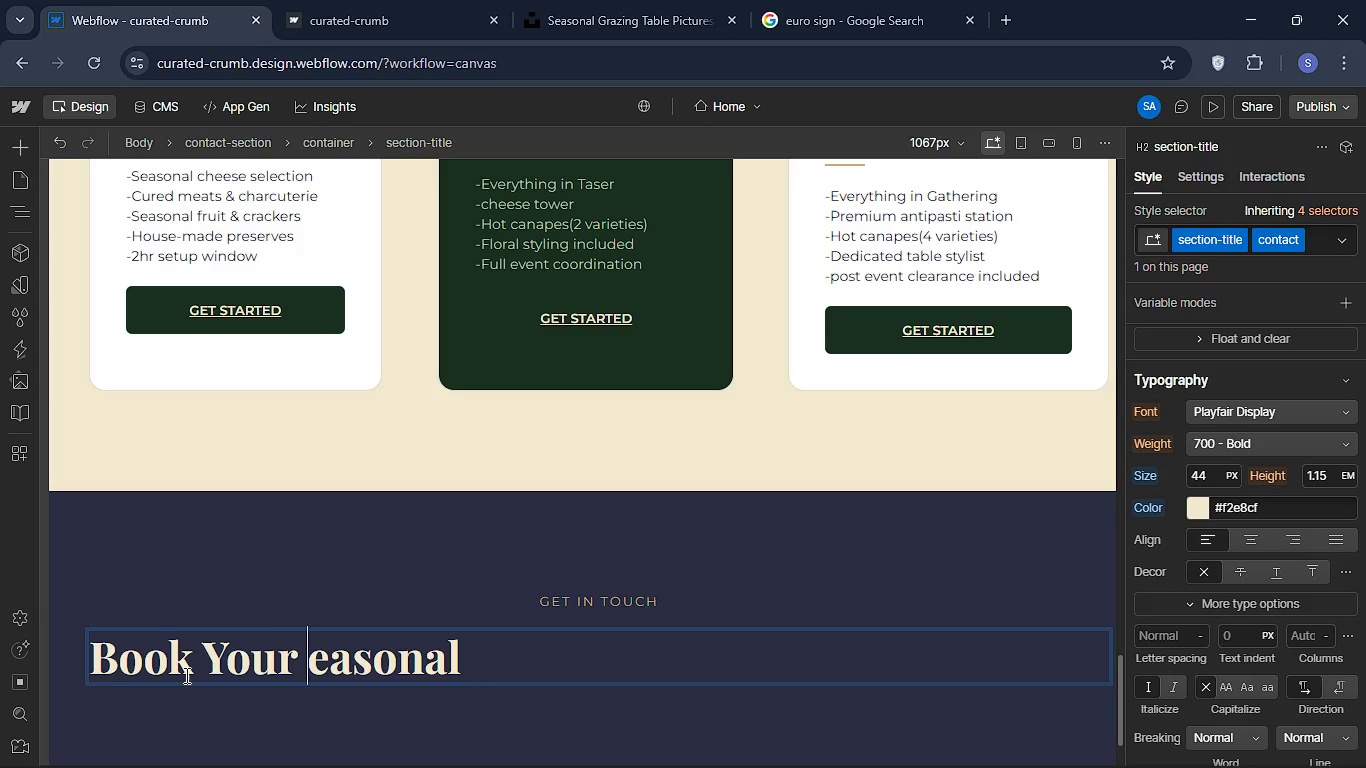 
key(Backspace)
 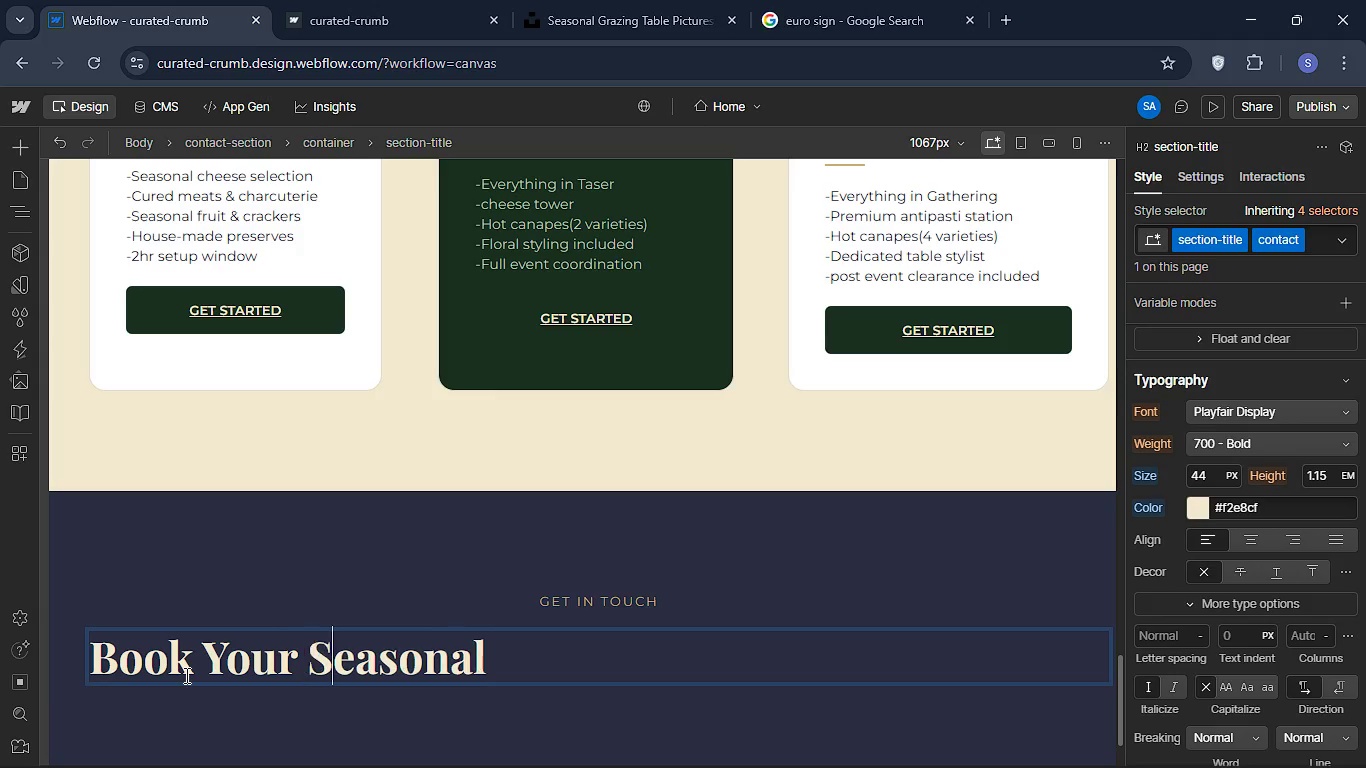 
key(CapsLock)
 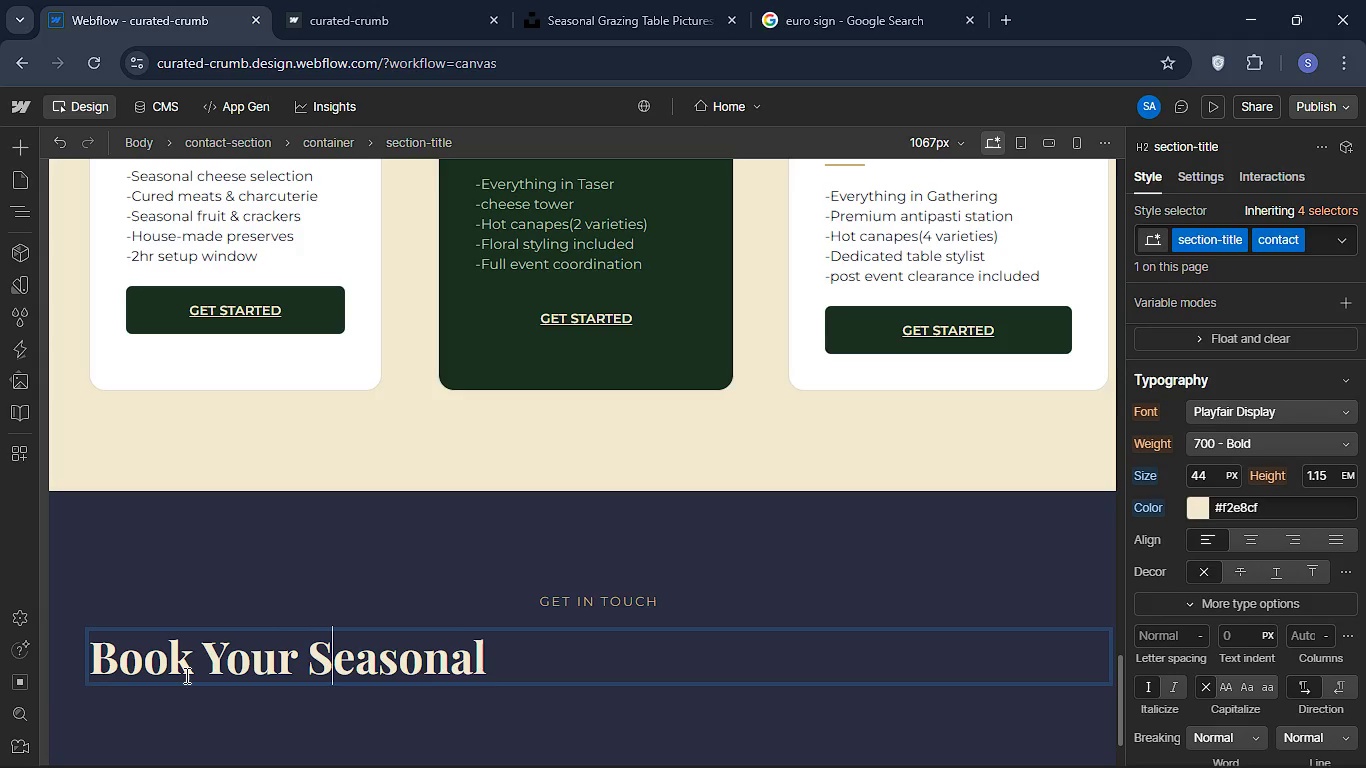 
key(S)
 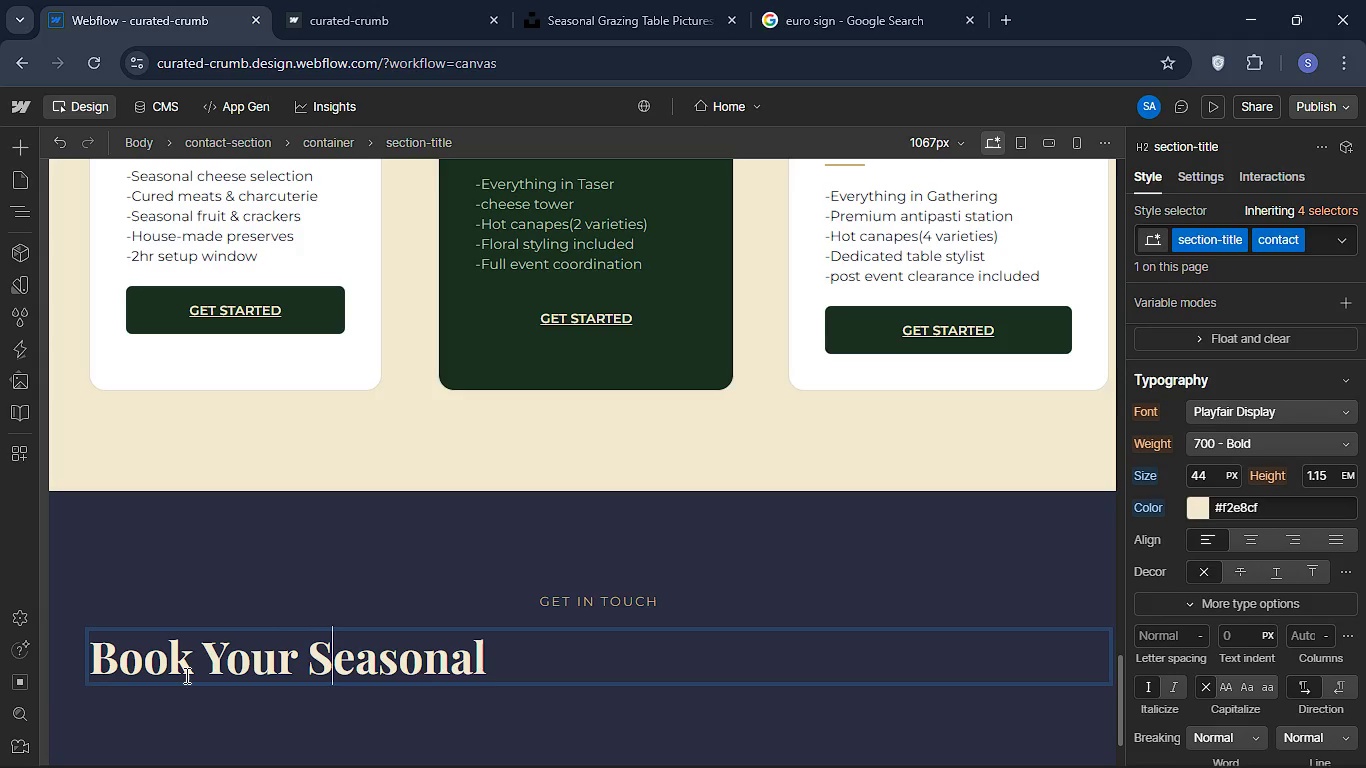 
key(CapsLock)
 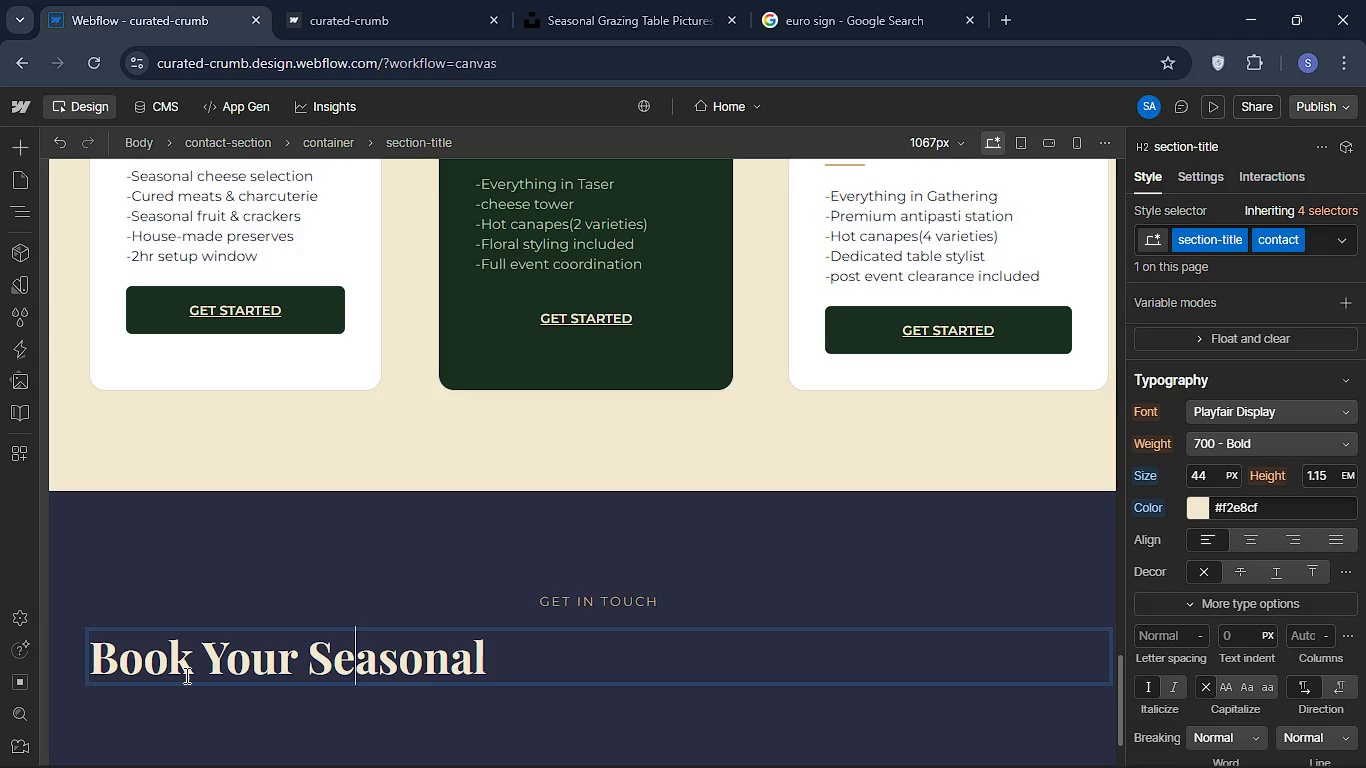 
key(ArrowRight)
 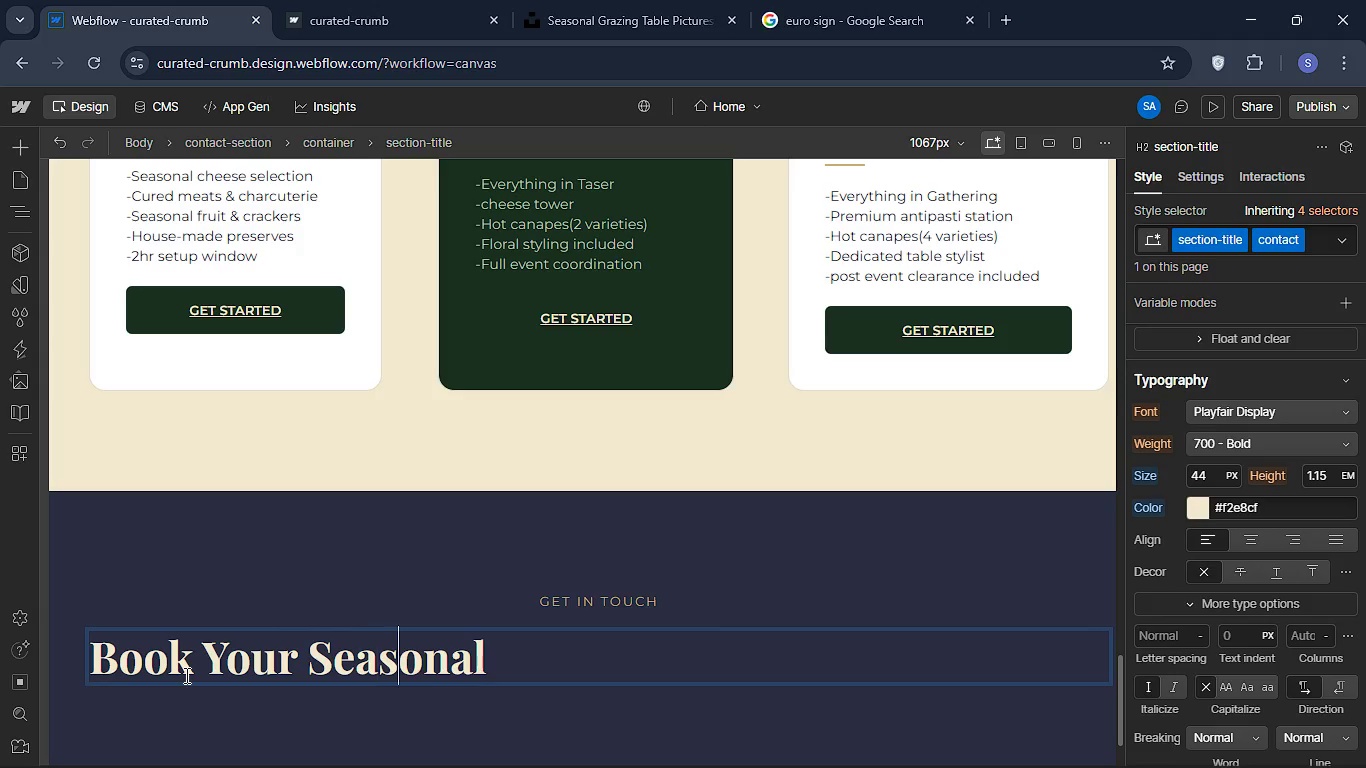 
key(ArrowRight)
 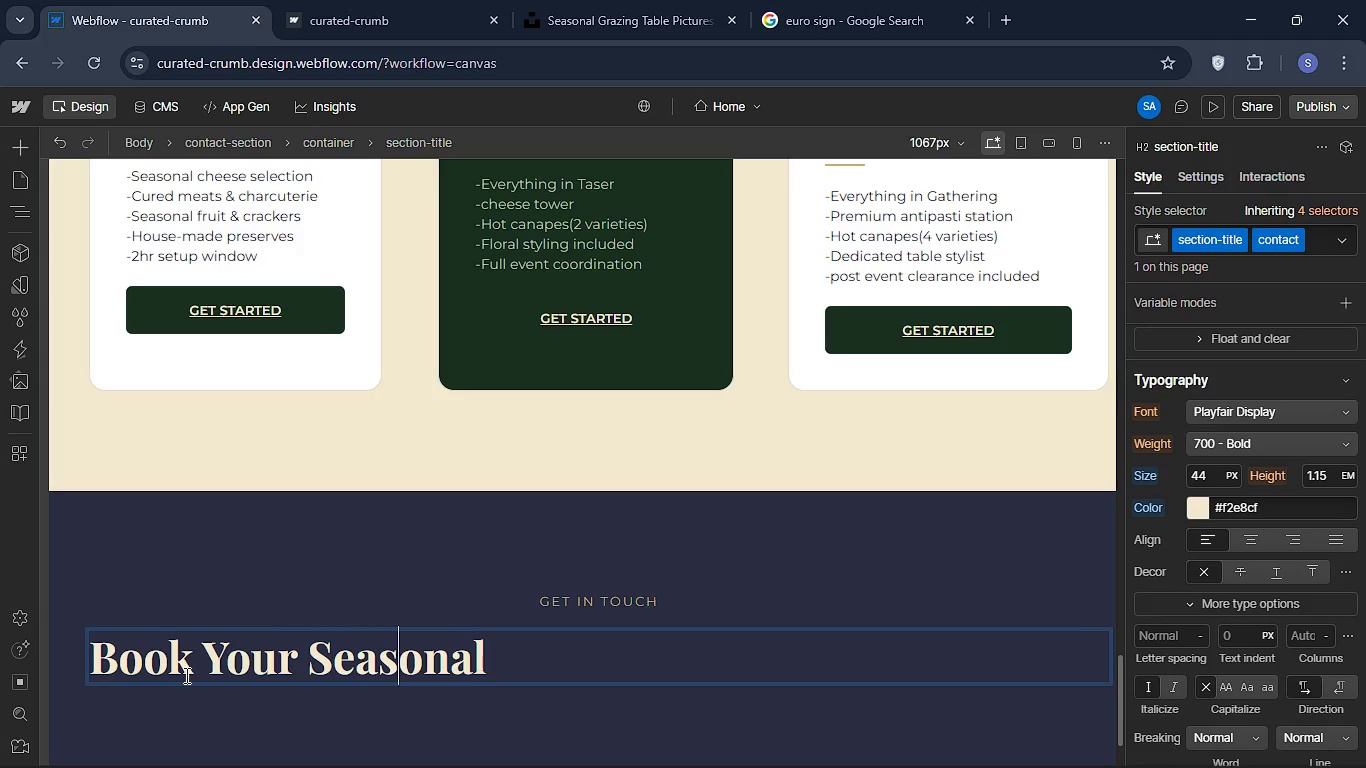 
hold_key(key=ArrowRight, duration=0.58)
 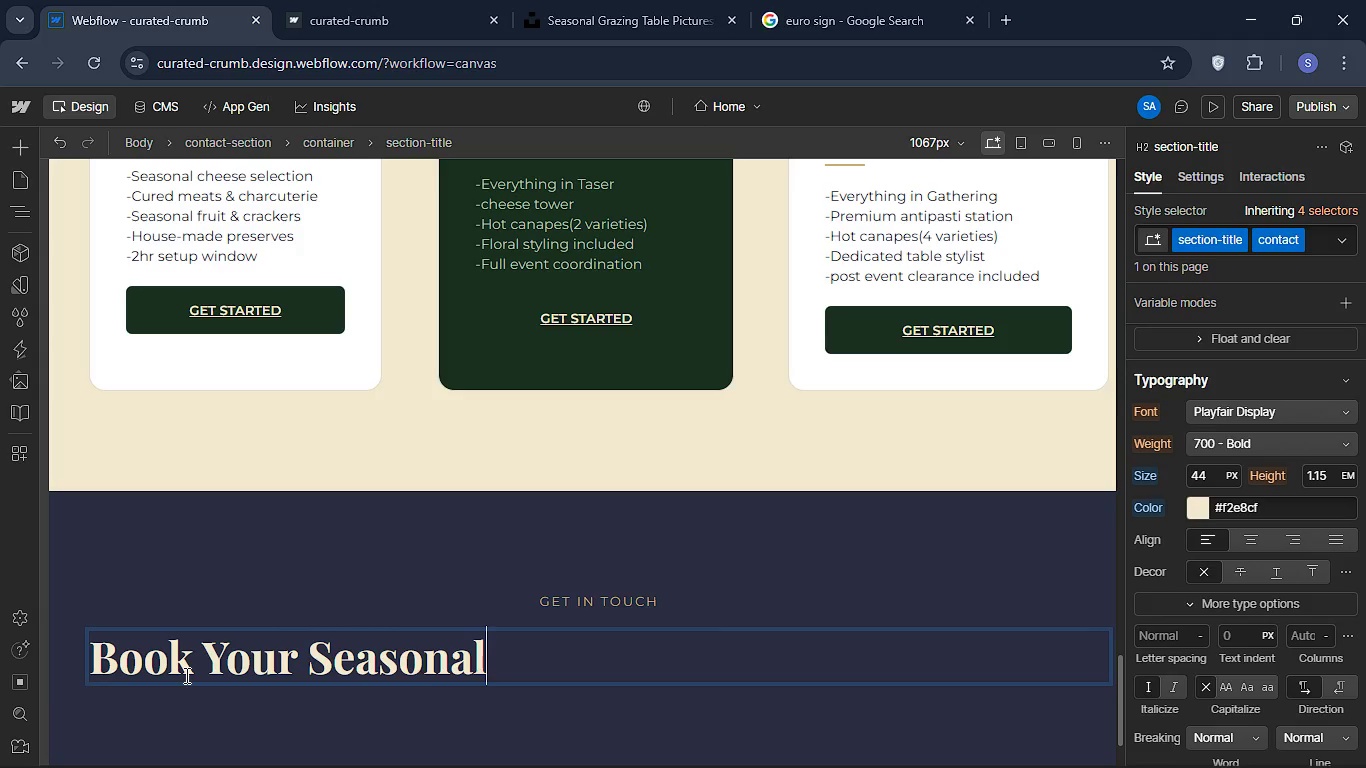 
key(ArrowRight)
 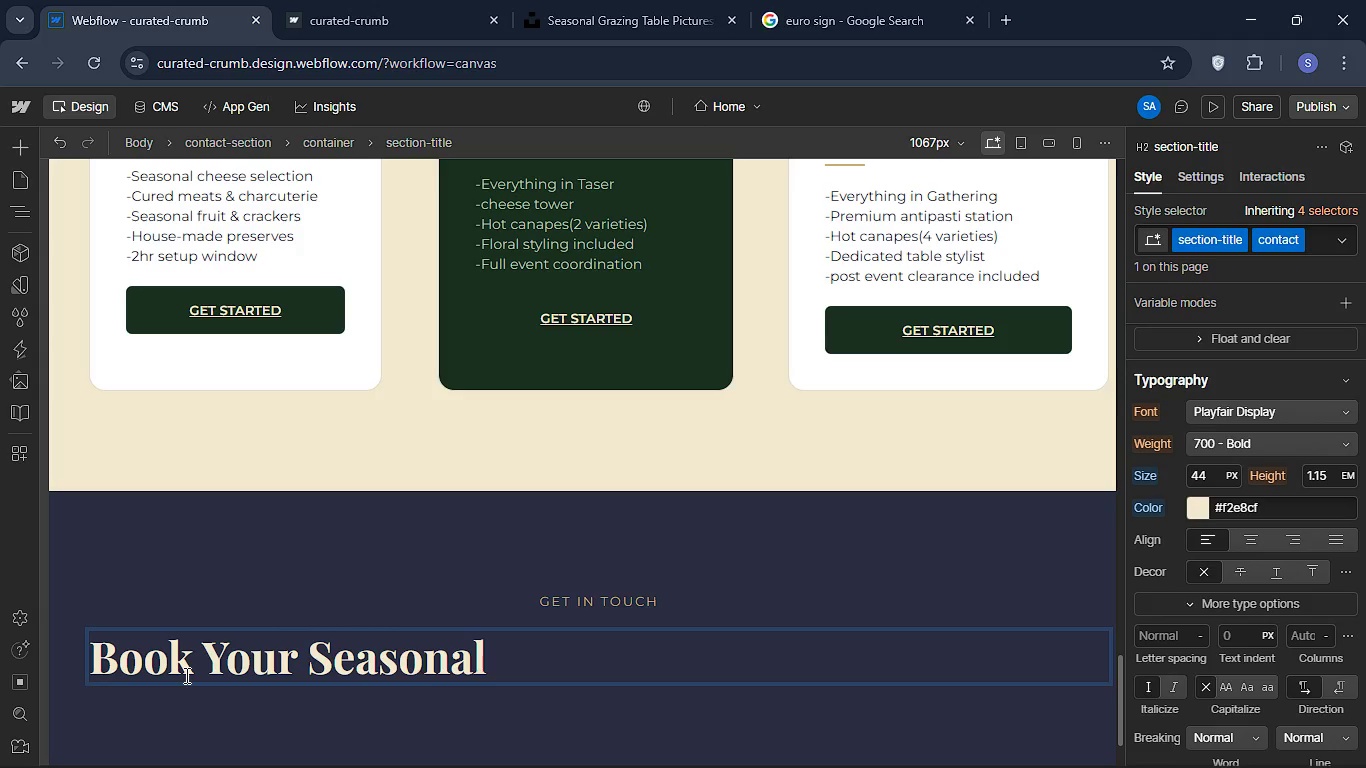 
type( Harv)
 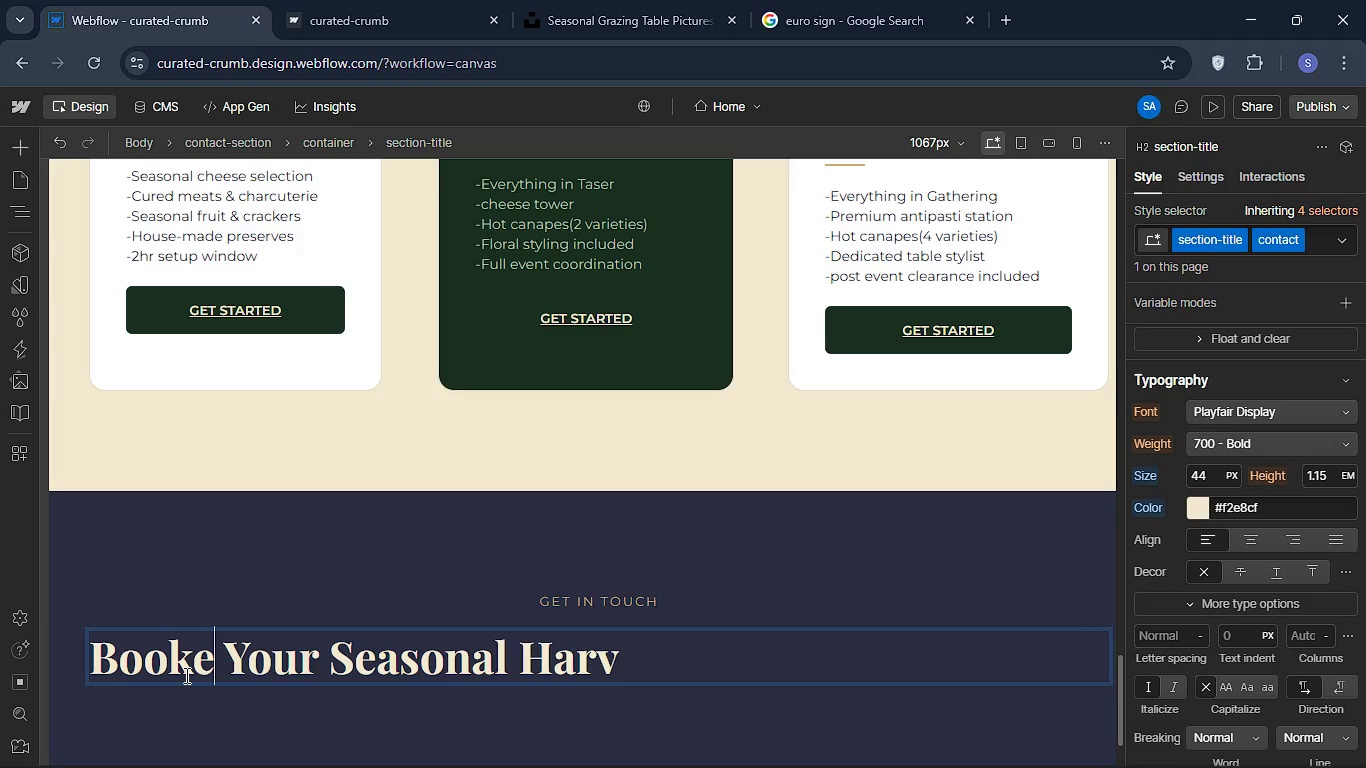 
left_click([185, 675])
 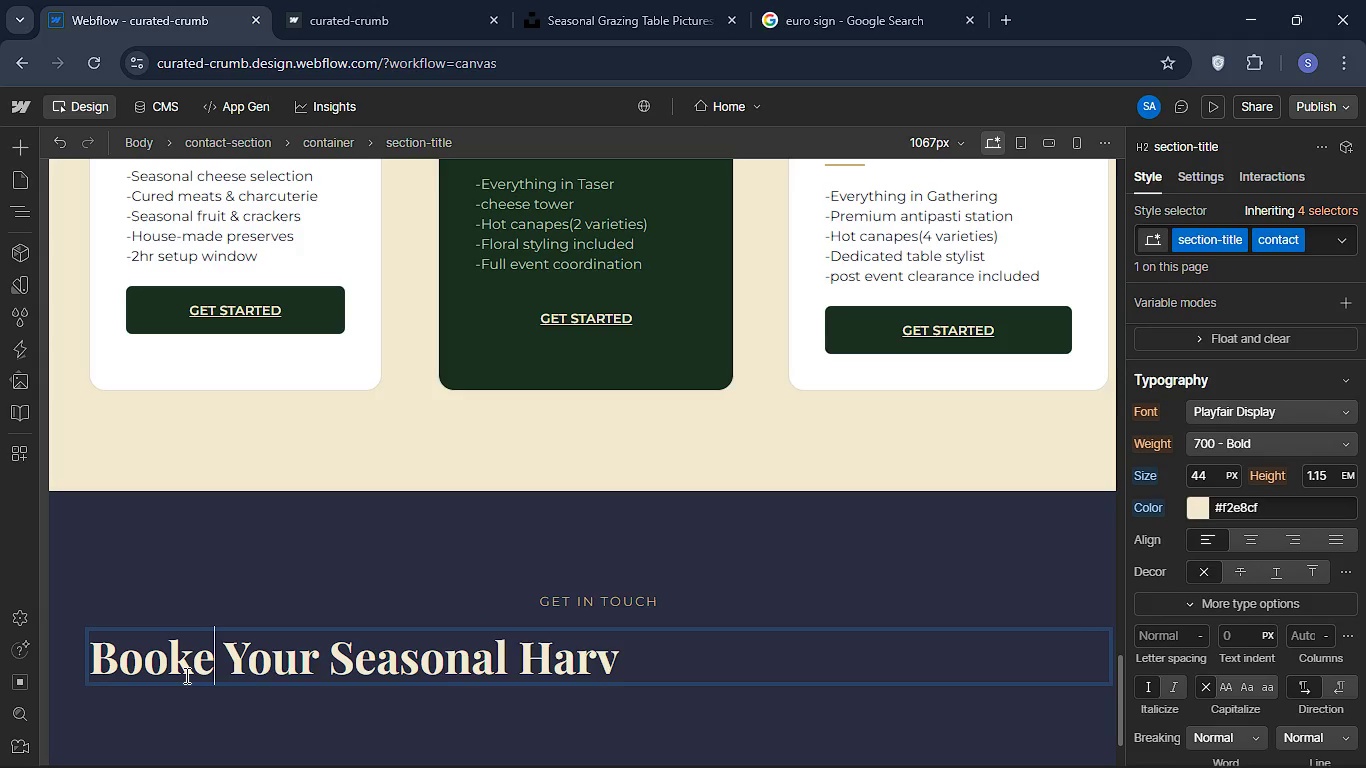 
type(est)
 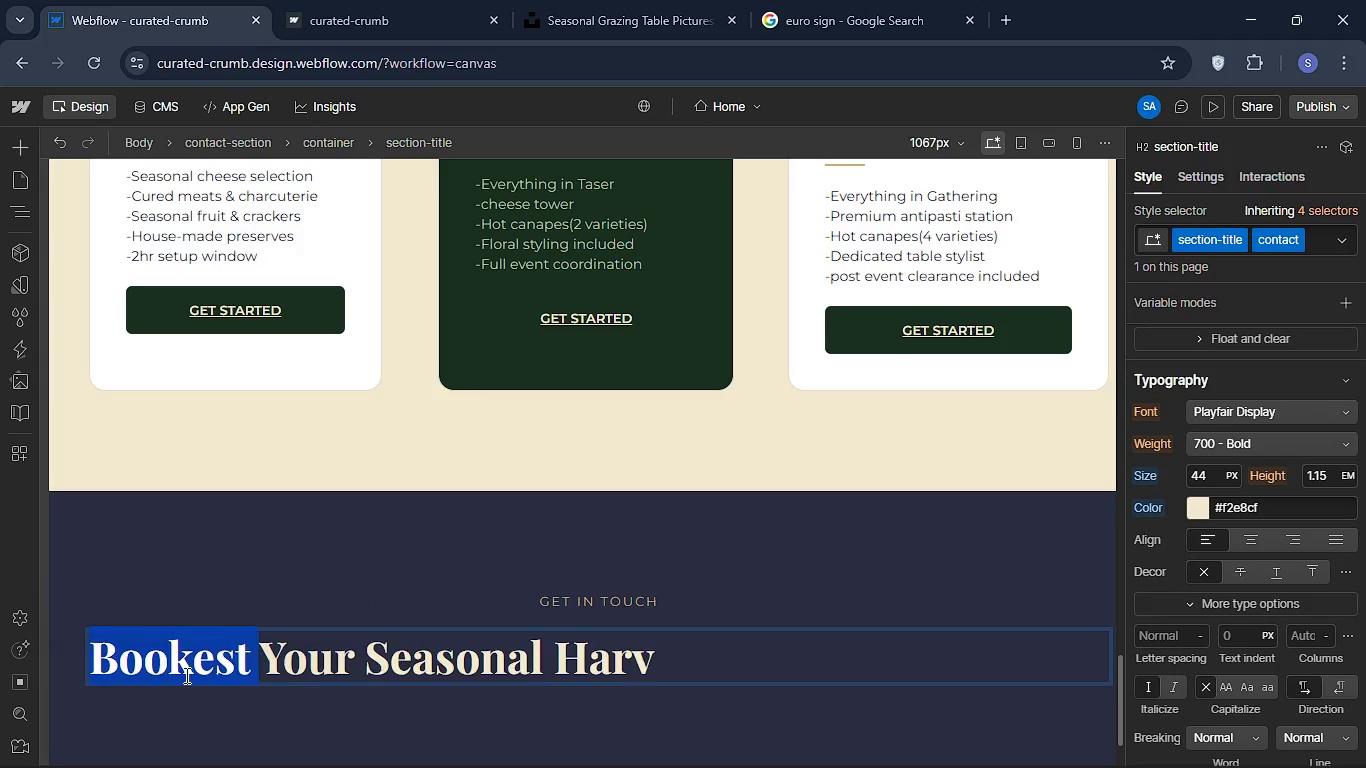 
double_click([185, 675])
 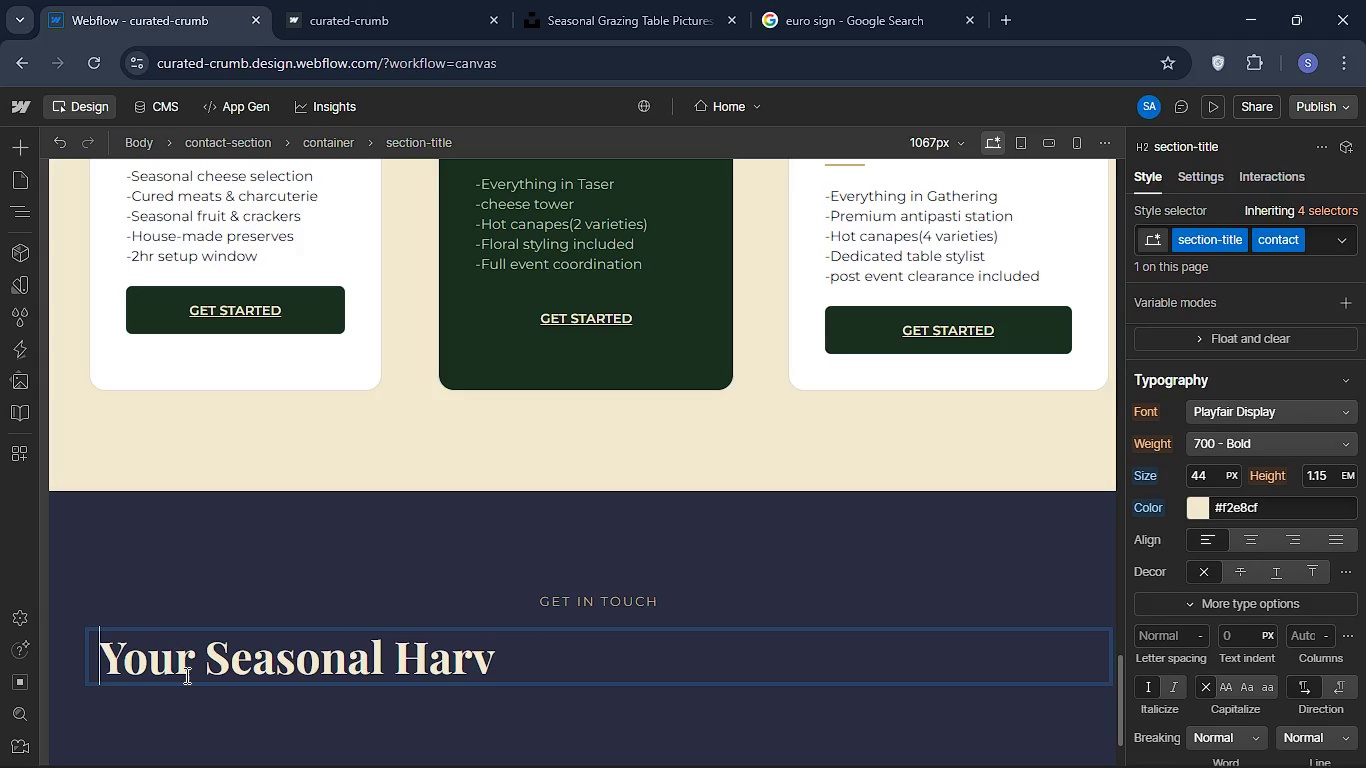 
key(Space)
 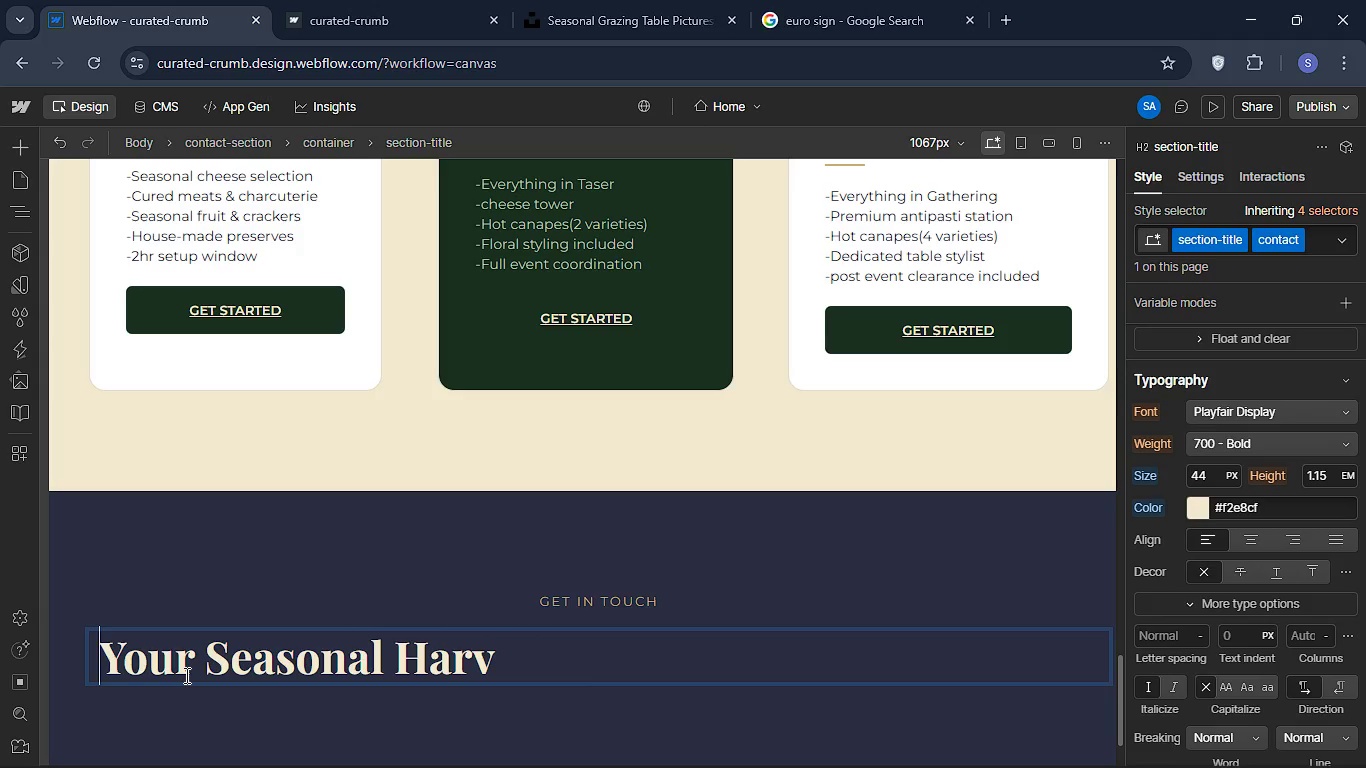 
key(Control+Z)
 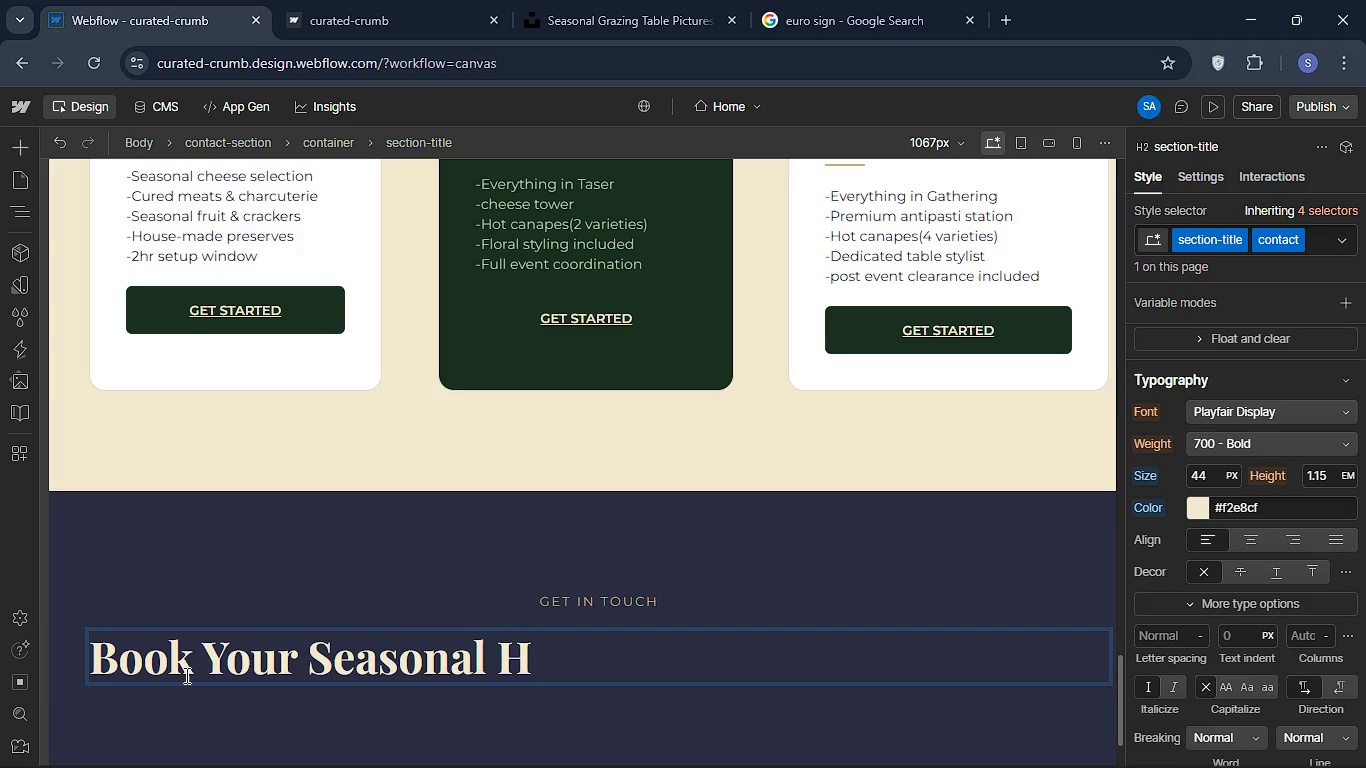 
type(arvest T)
 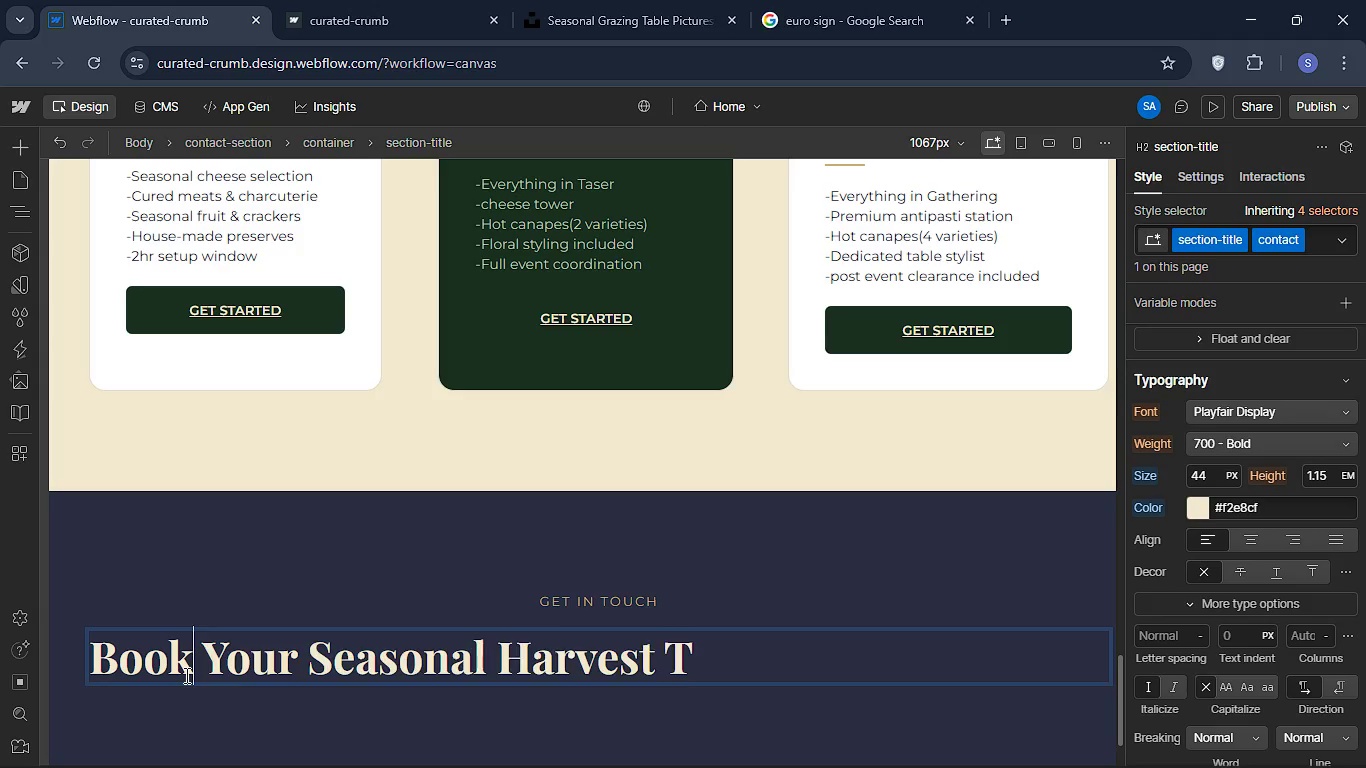 
left_click([185, 675])
 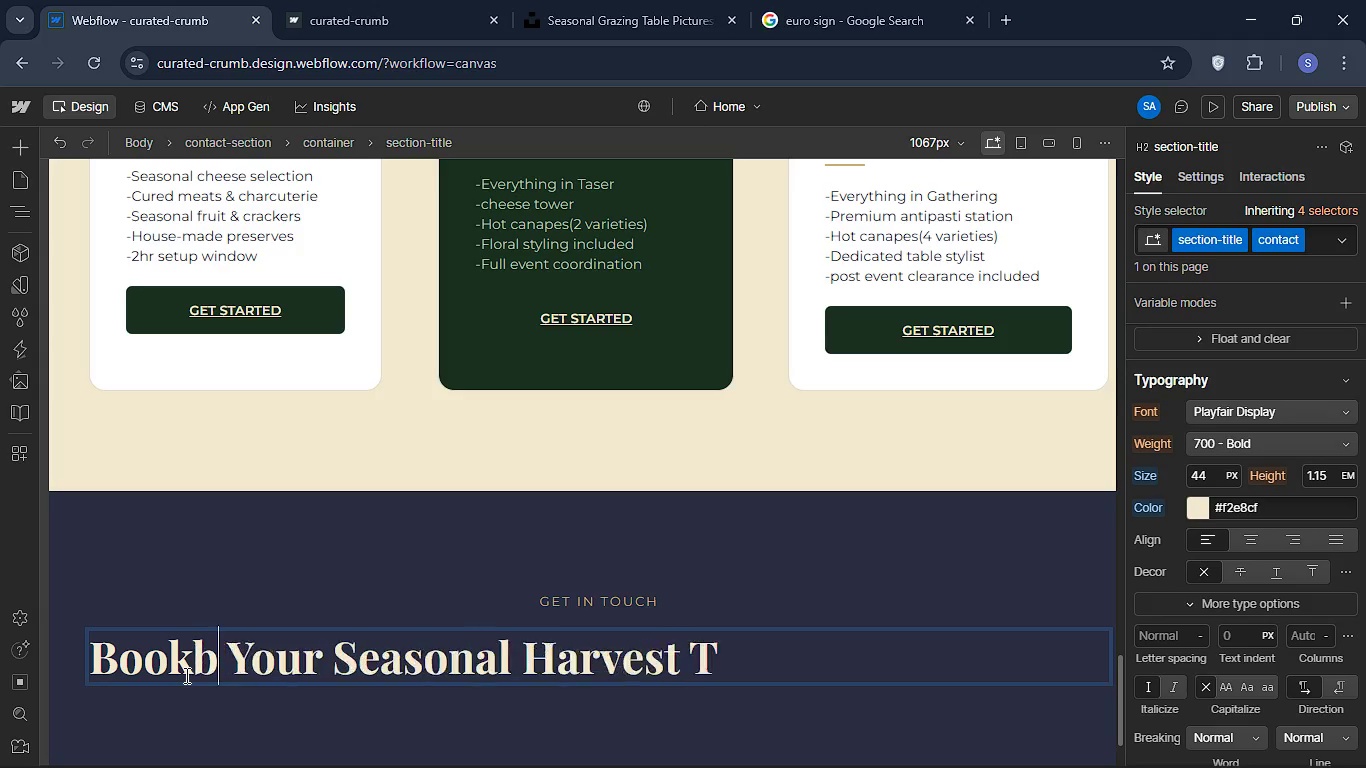 
type(bal)
key(Backspace)
key(Backspace)
key(Backspace)
 